 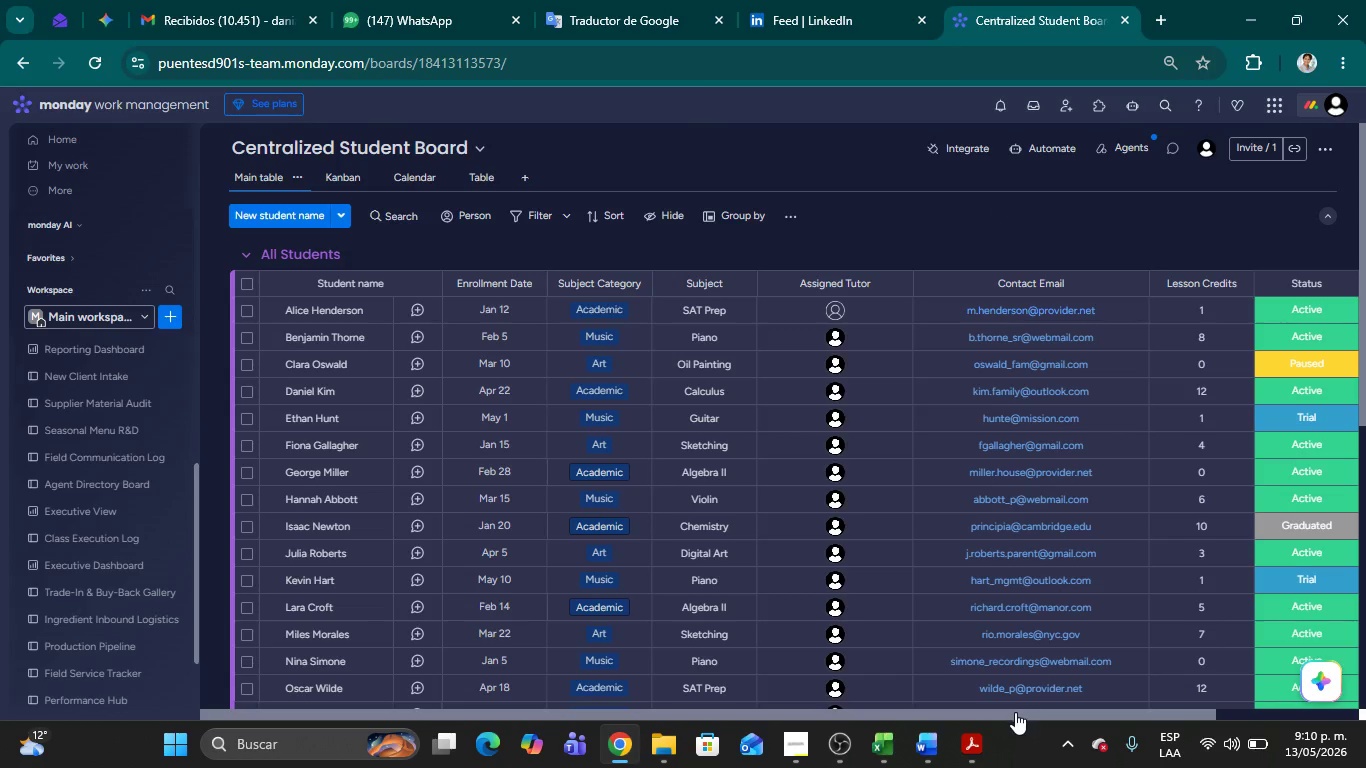 
mouse_move([941, 746])
 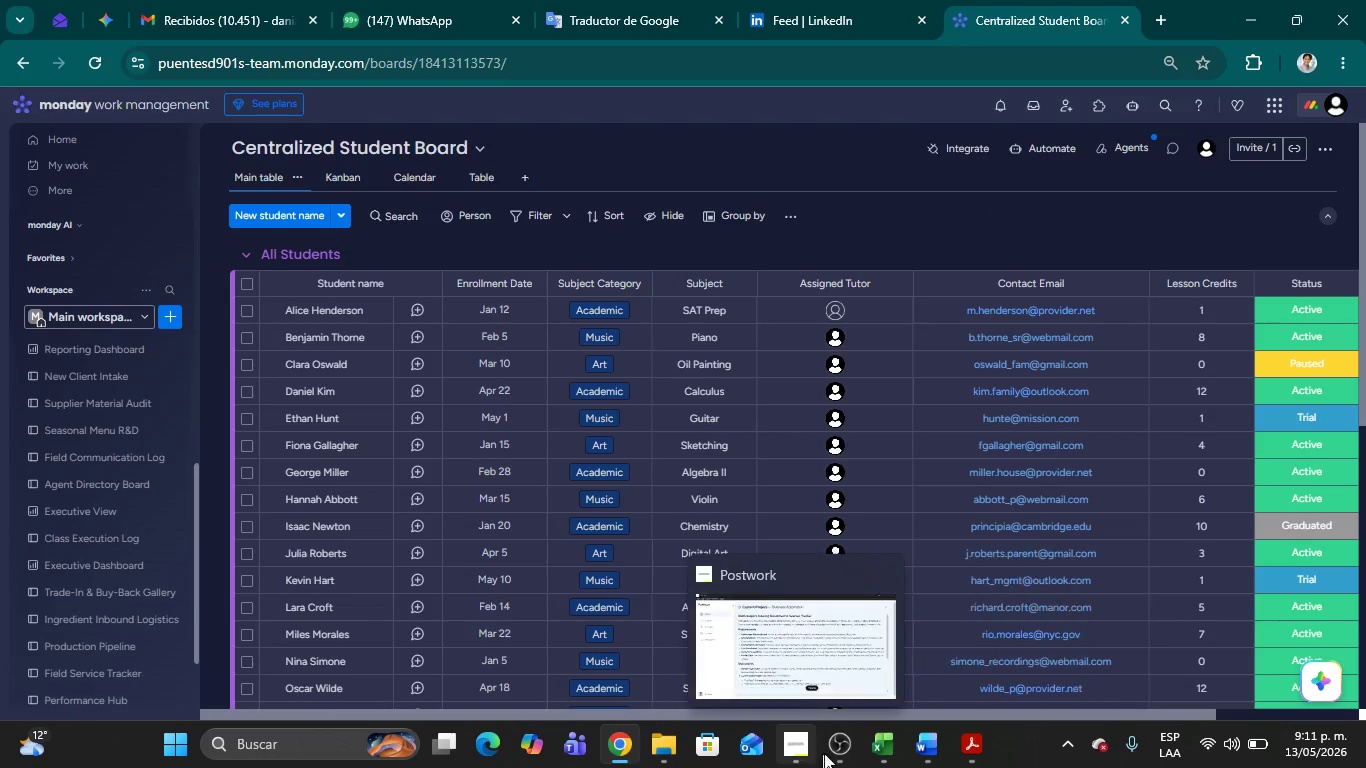 
left_click([838, 753])
 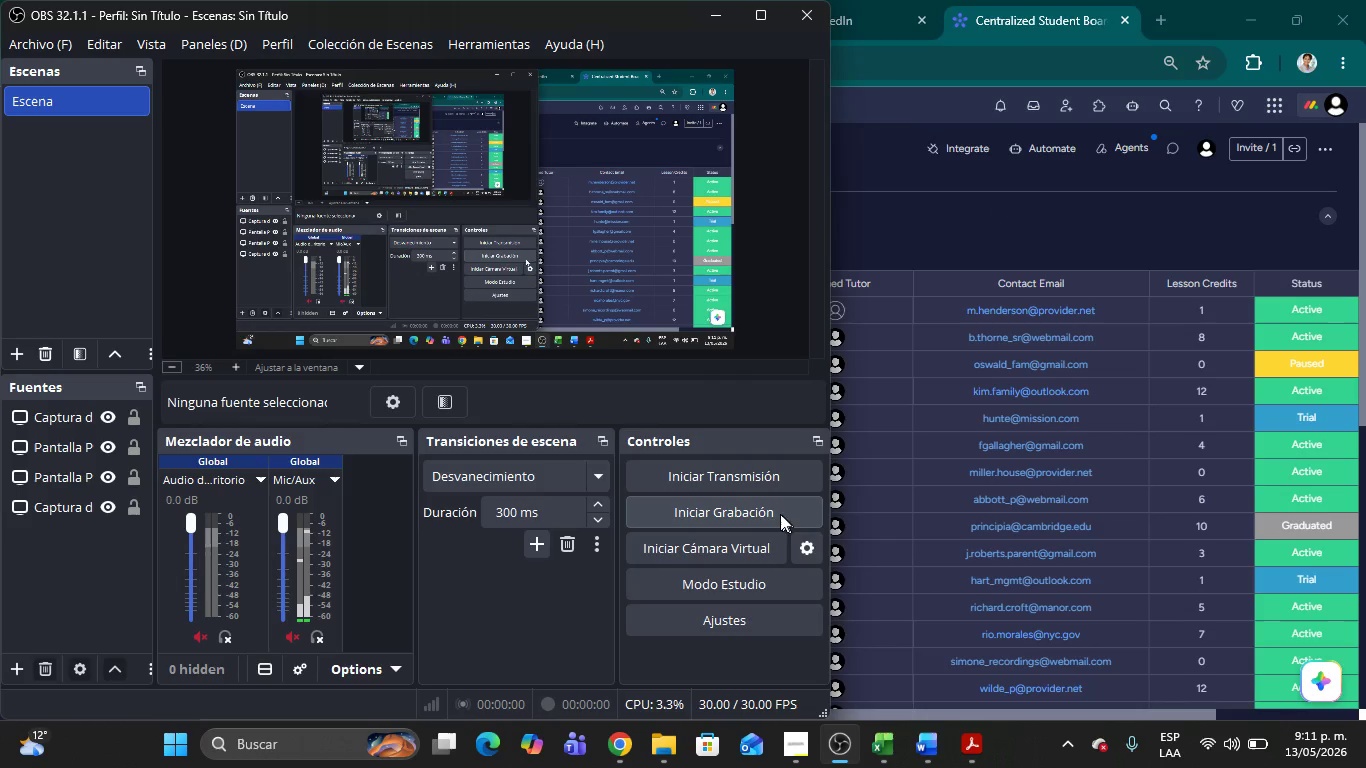 
left_click([761, 509])
 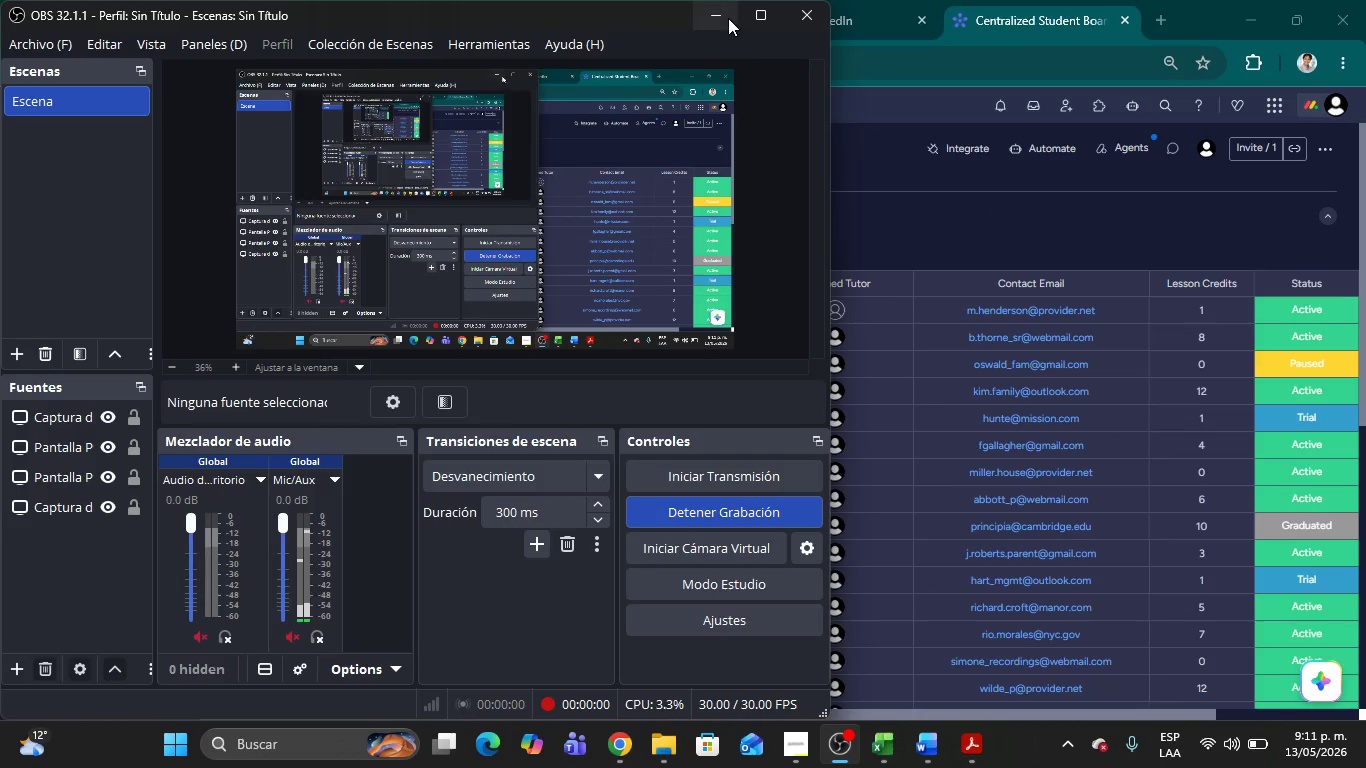 
left_click([725, 14])
 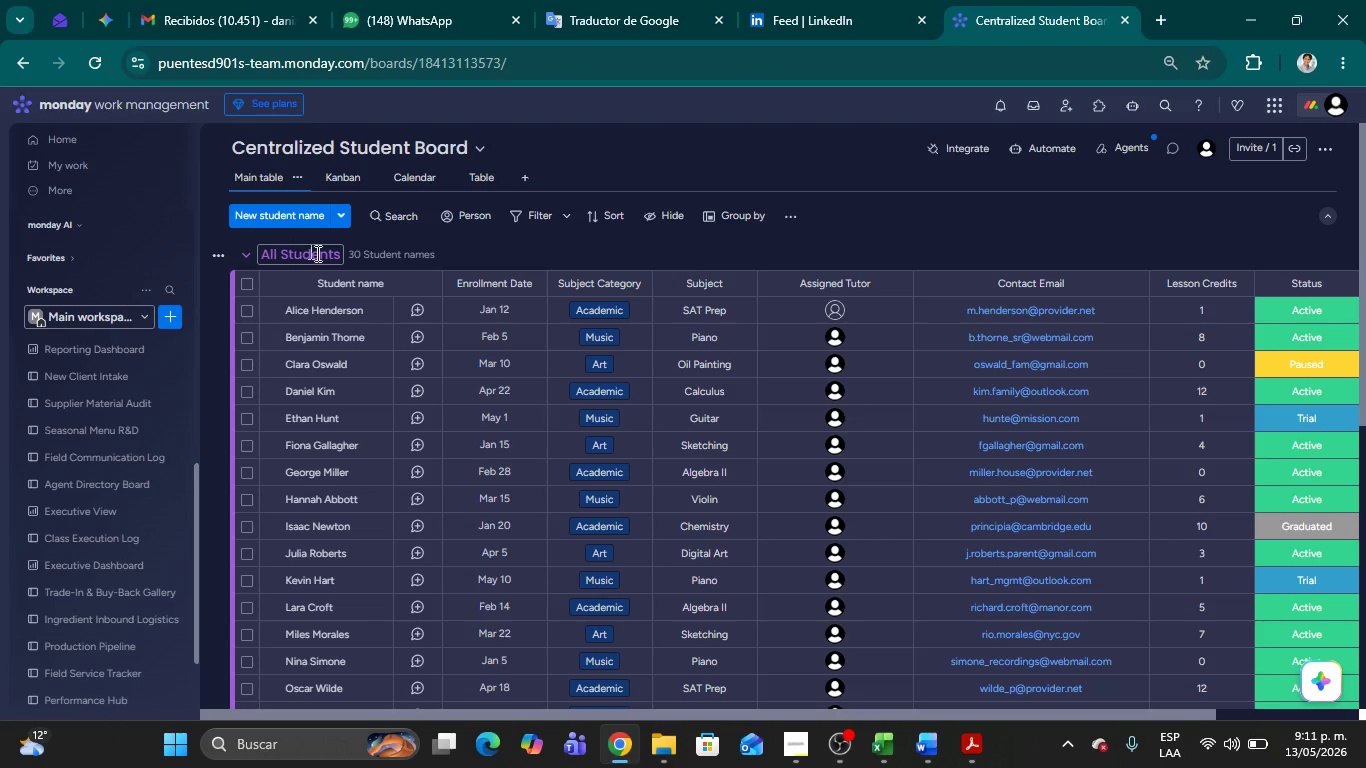 
wait(7.49)
 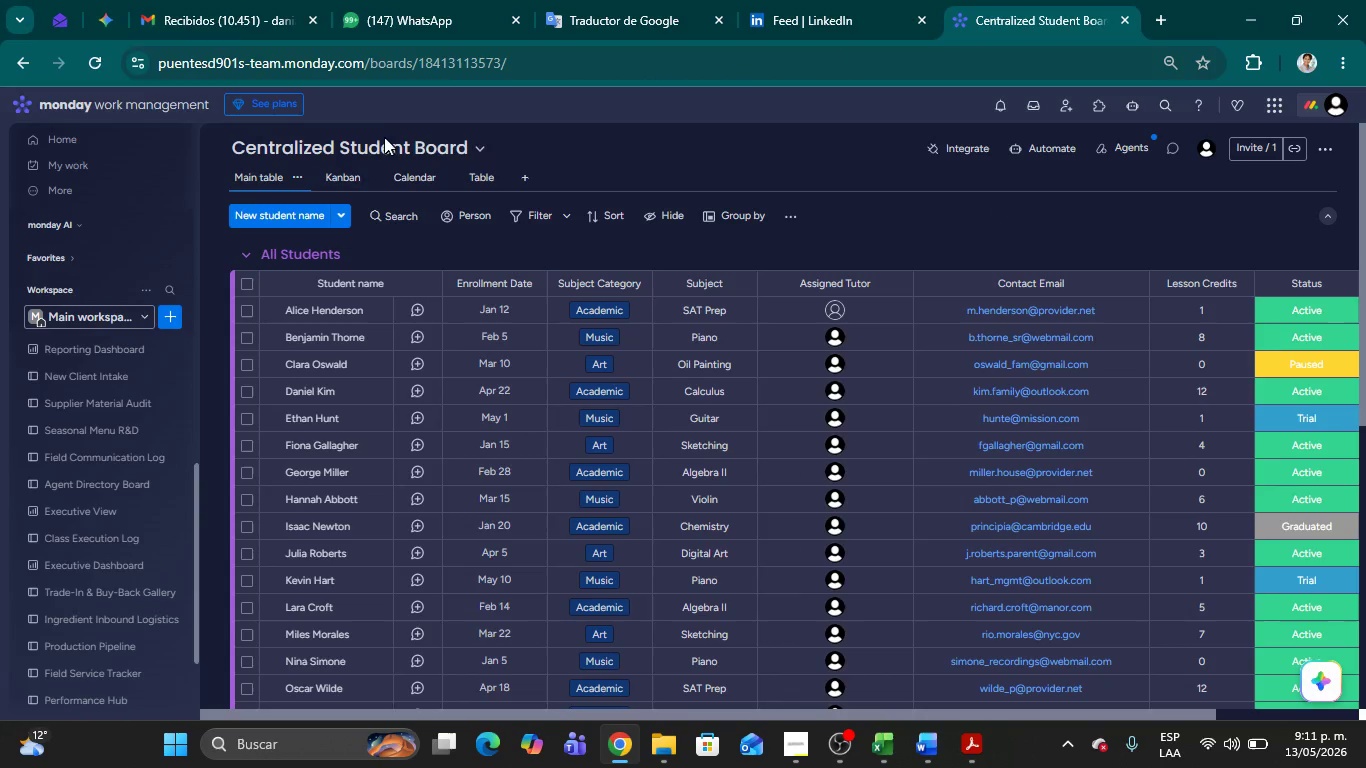 
mouse_move([350, 306])
 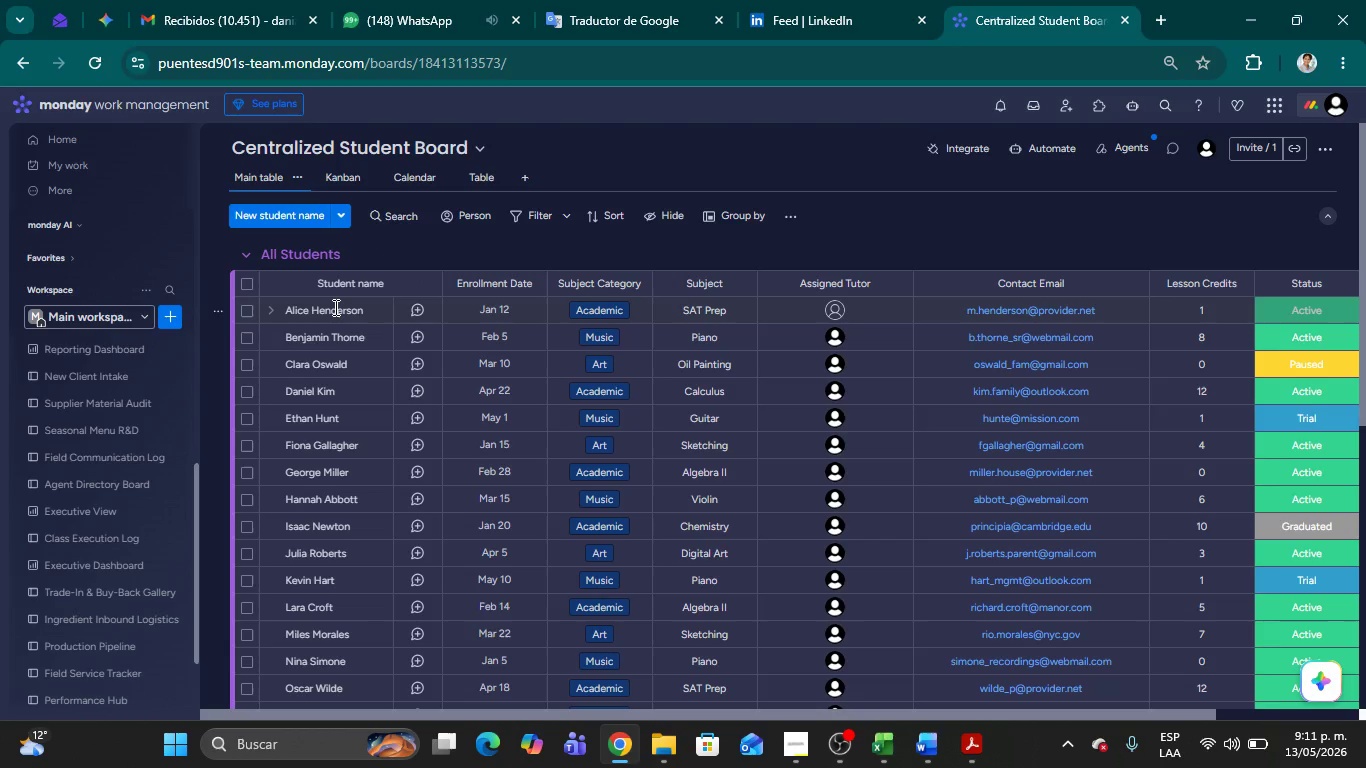 
left_click([334, 307])
 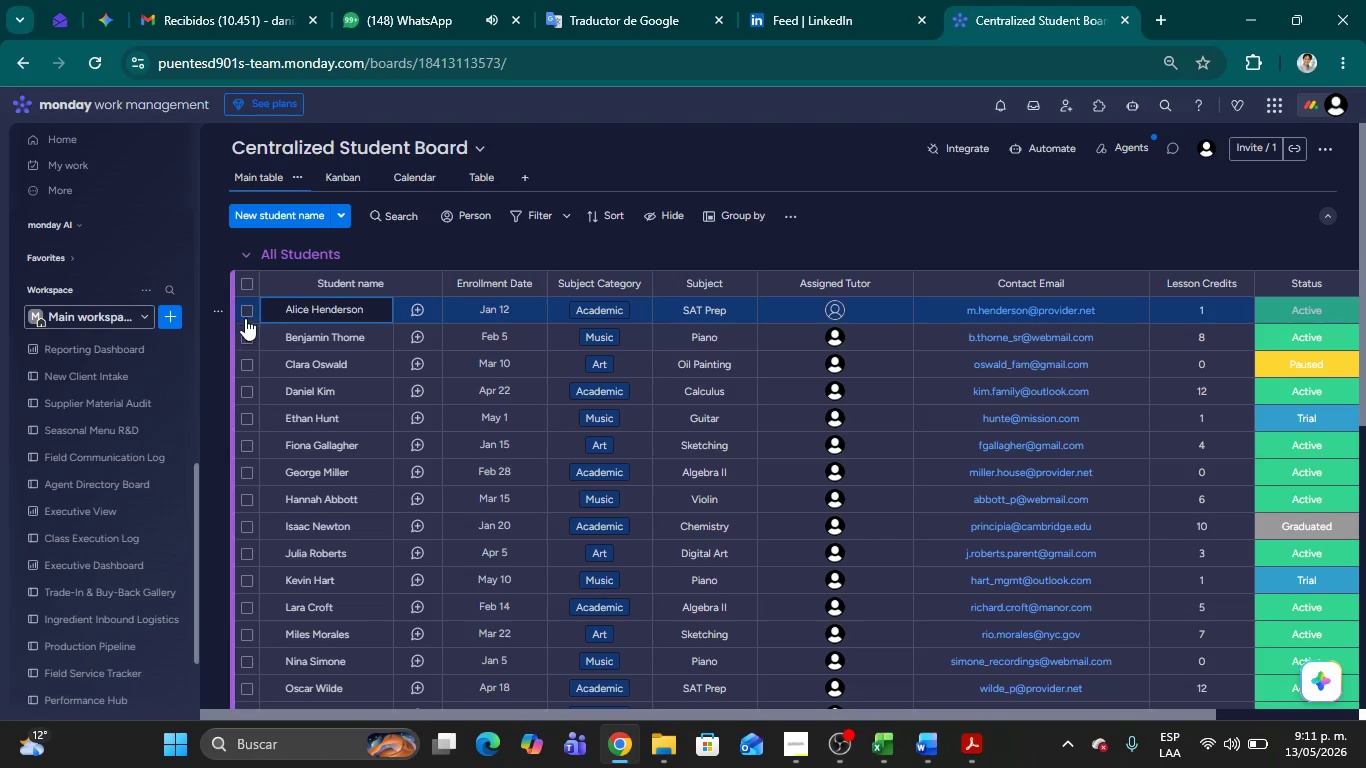 
scroll: coordinate [312, 459], scroll_direction: down, amount: 10.0
 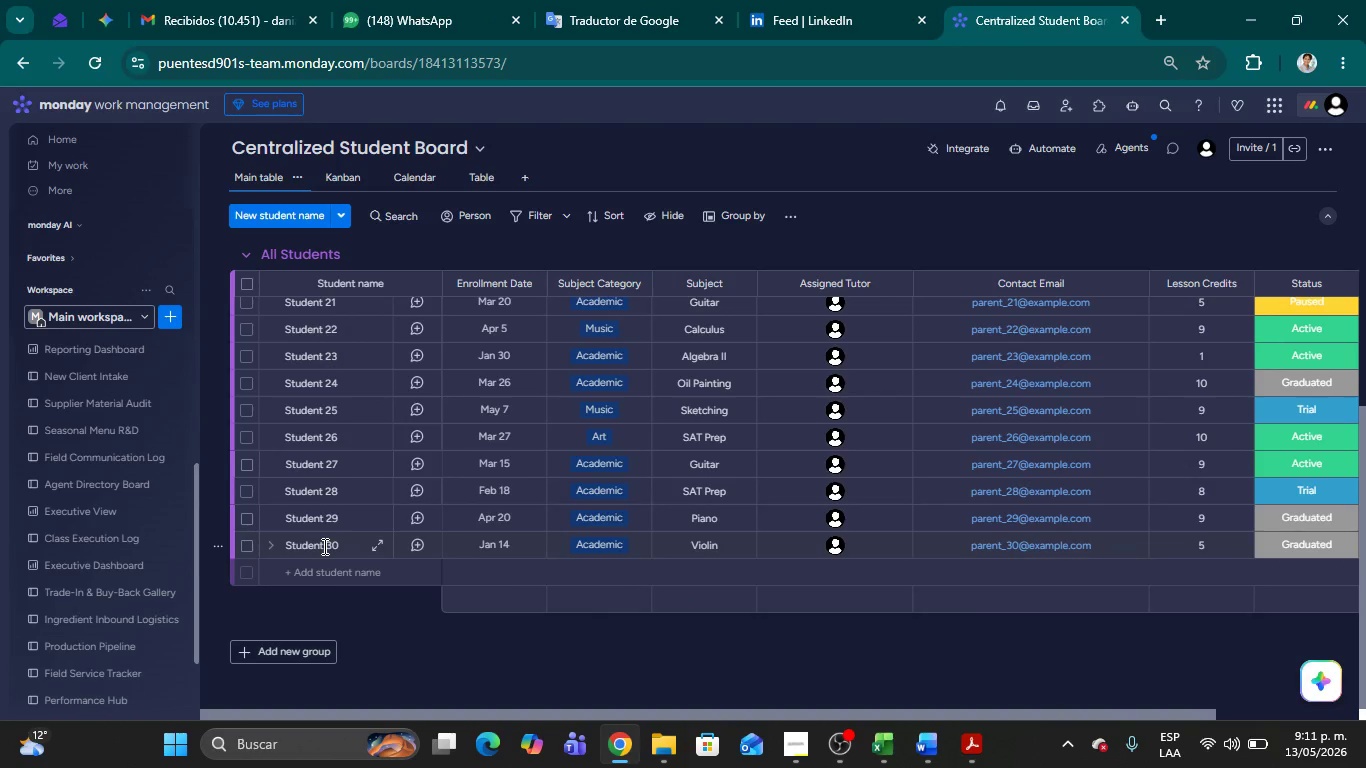 
scroll: coordinate [323, 546], scroll_direction: up, amount: 14.0
 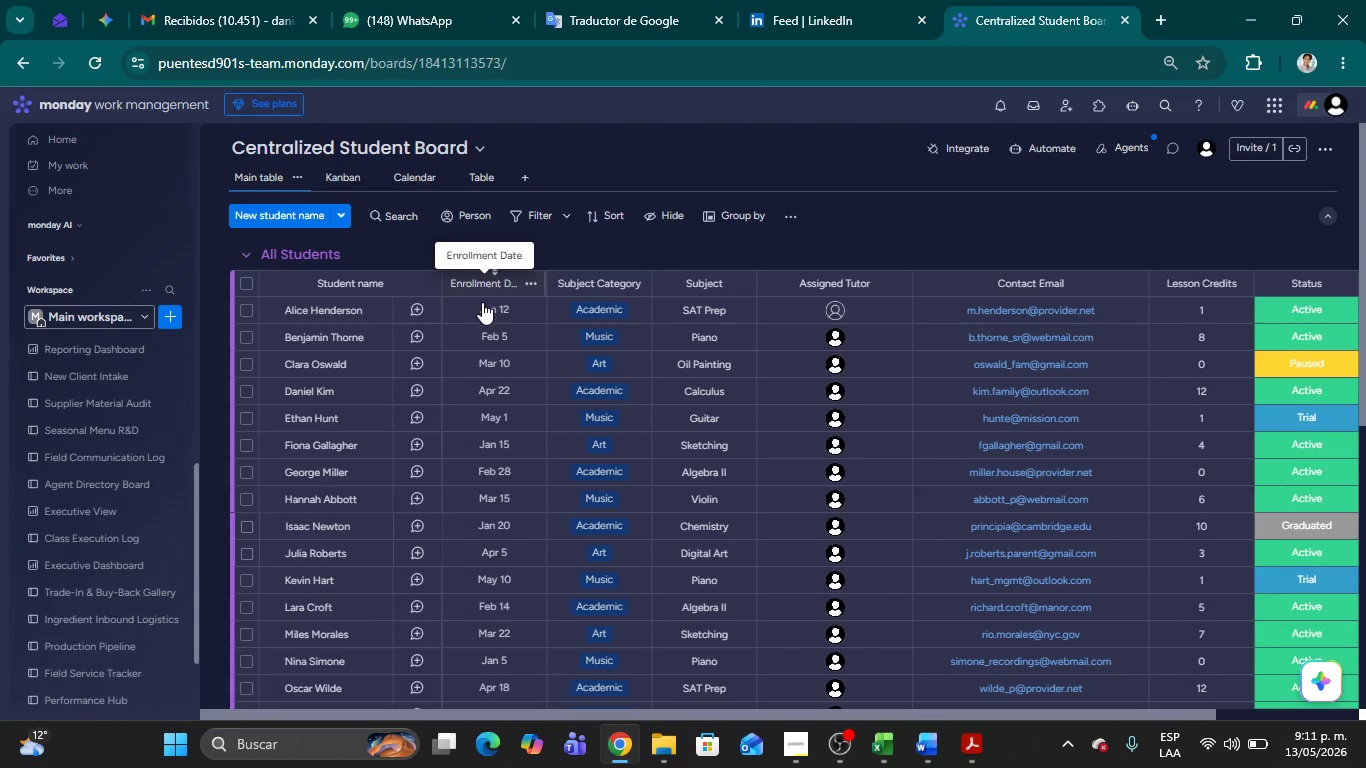 
left_click([482, 303])
 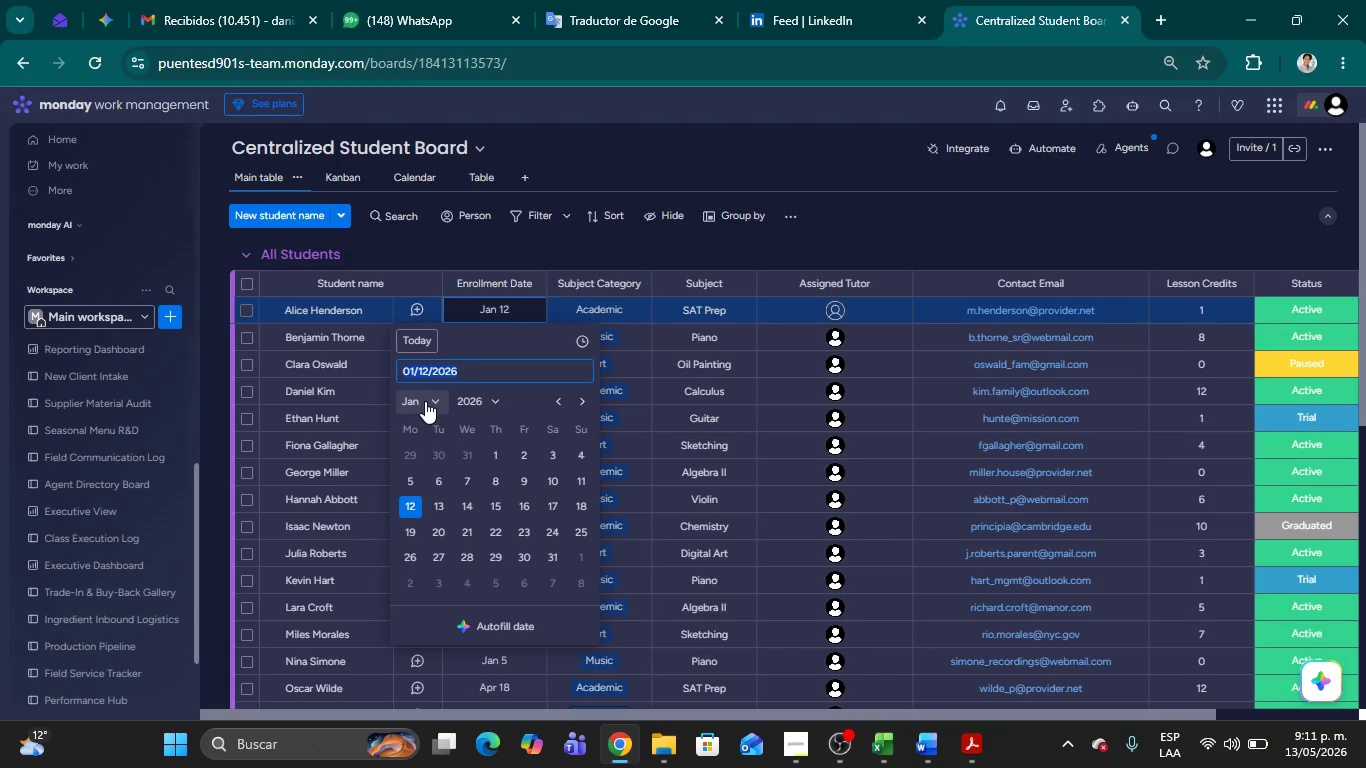 
left_click([436, 406])
 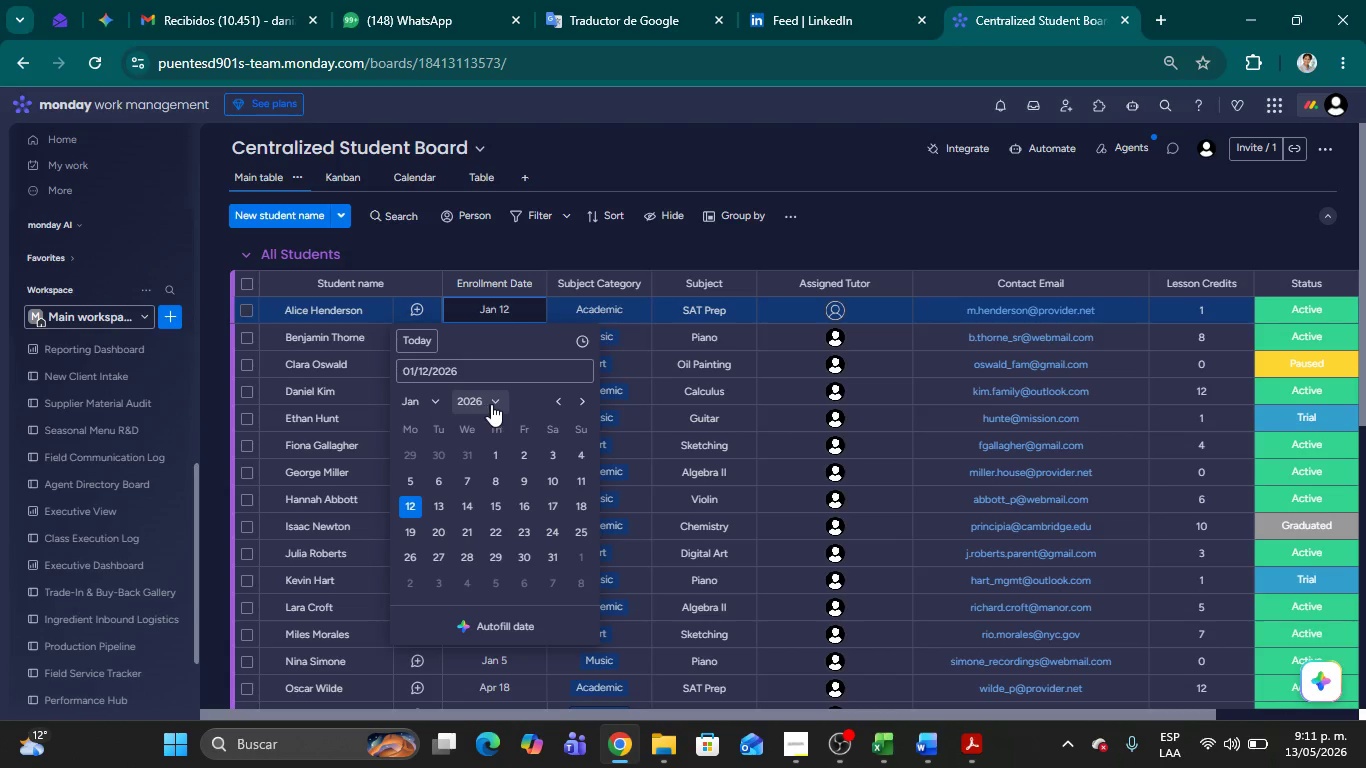 
left_click([497, 403])
 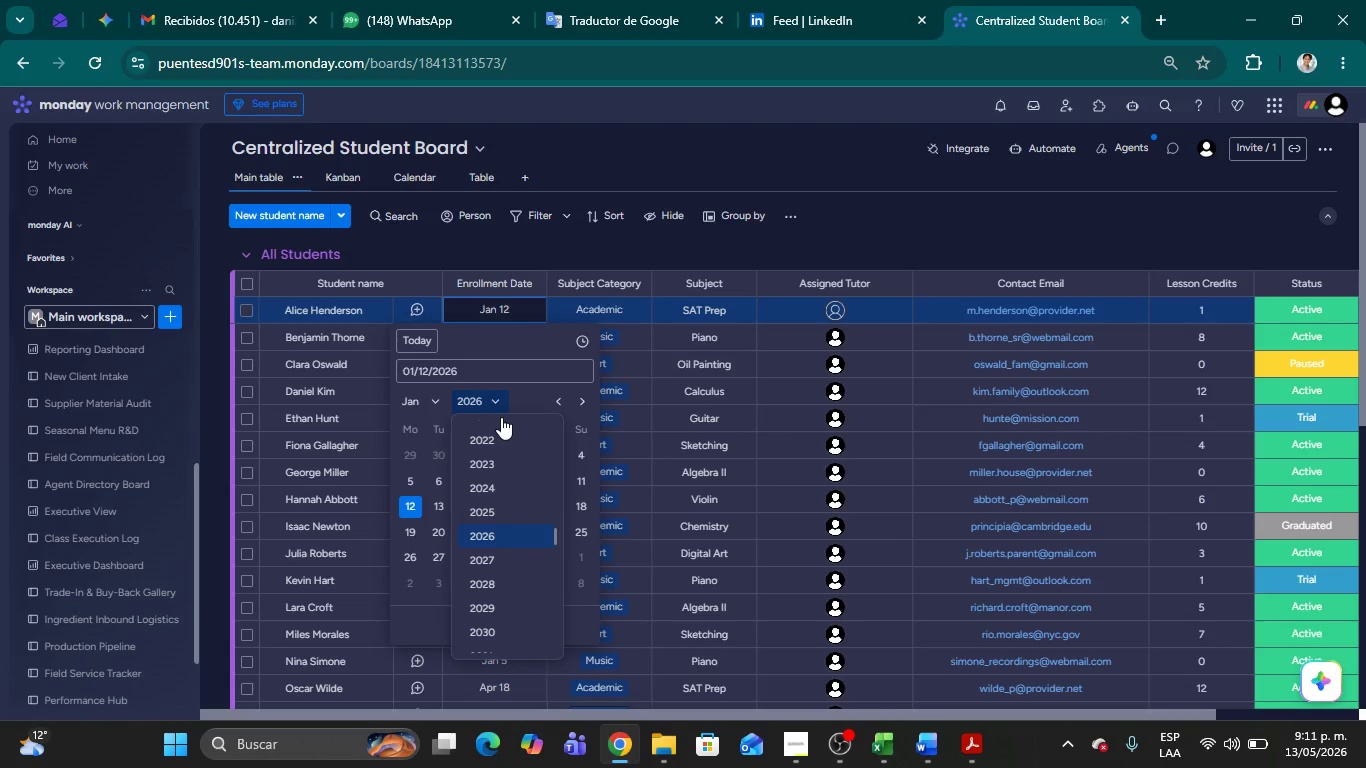 
mouse_move([611, 293])
 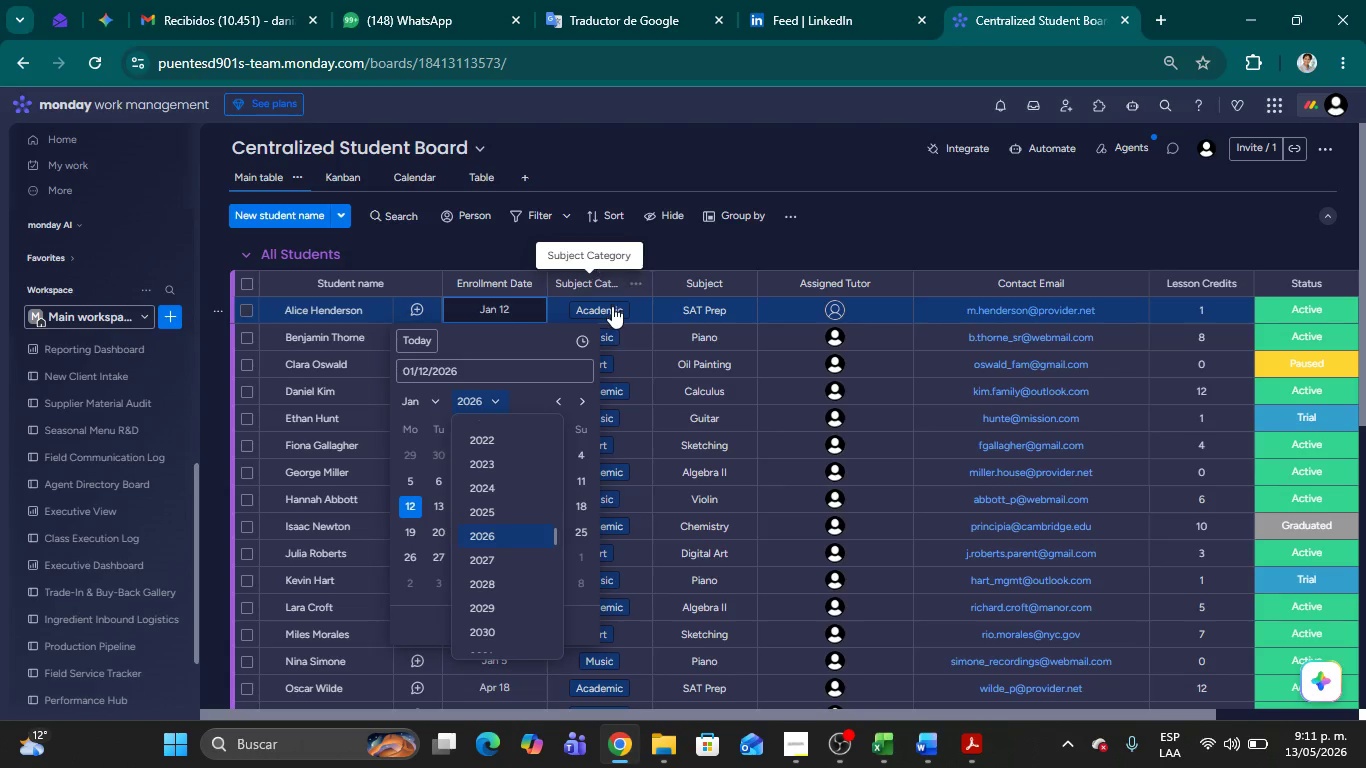 
left_click([612, 306])
 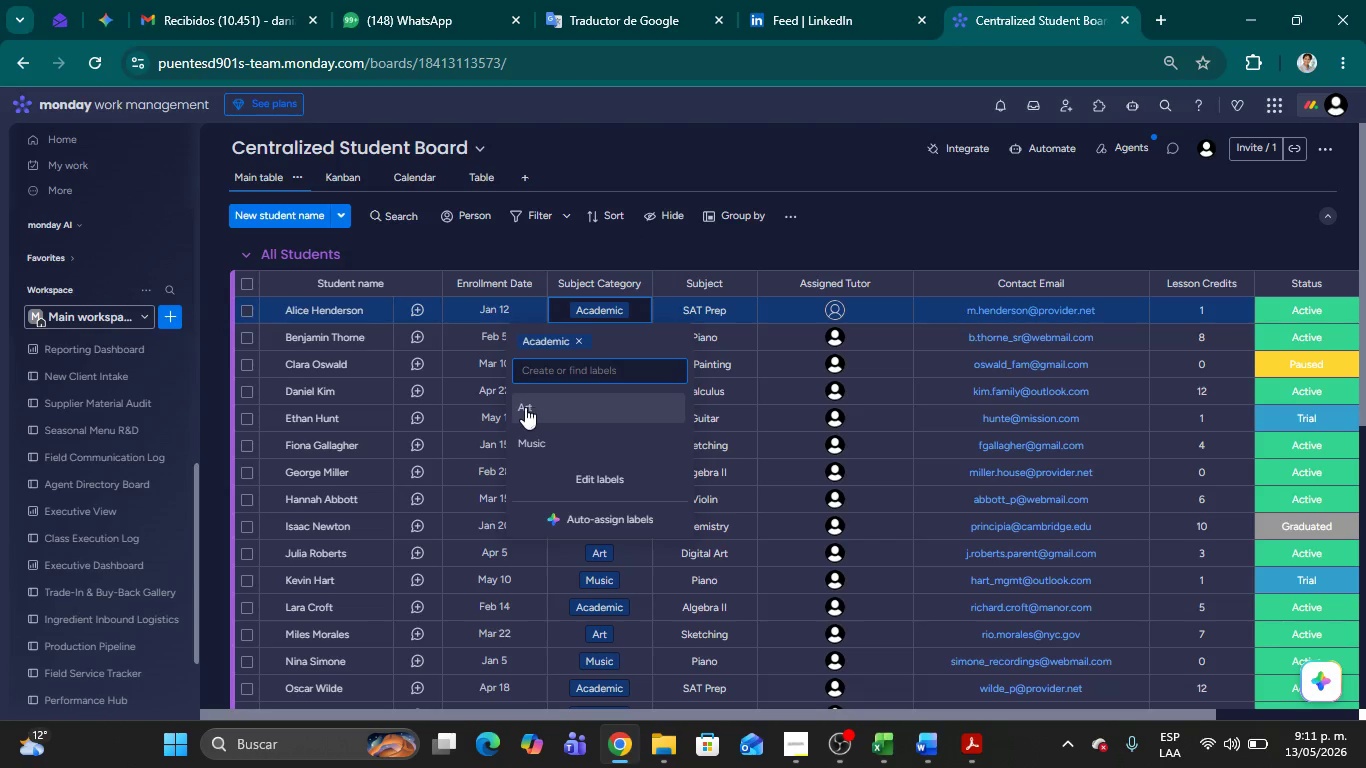 
wait(10.3)
 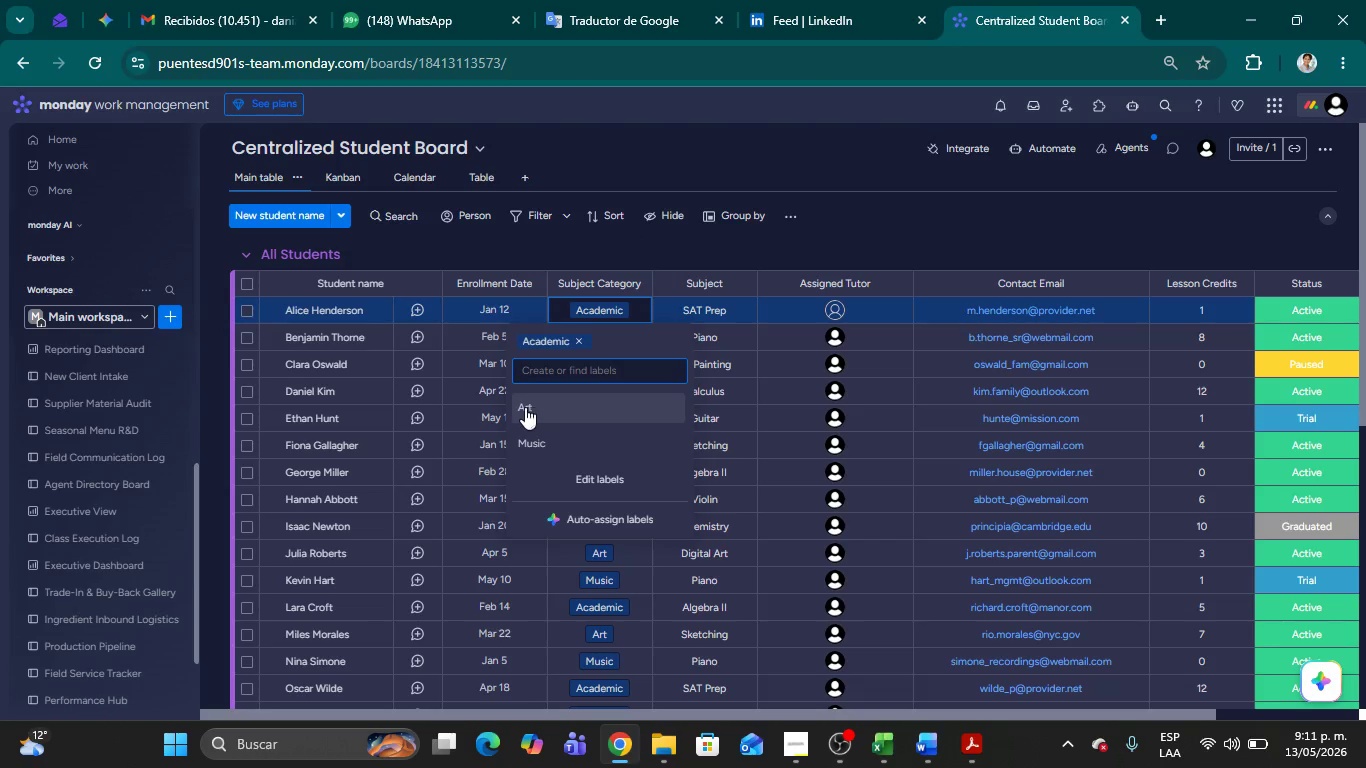 
left_click([718, 314])
 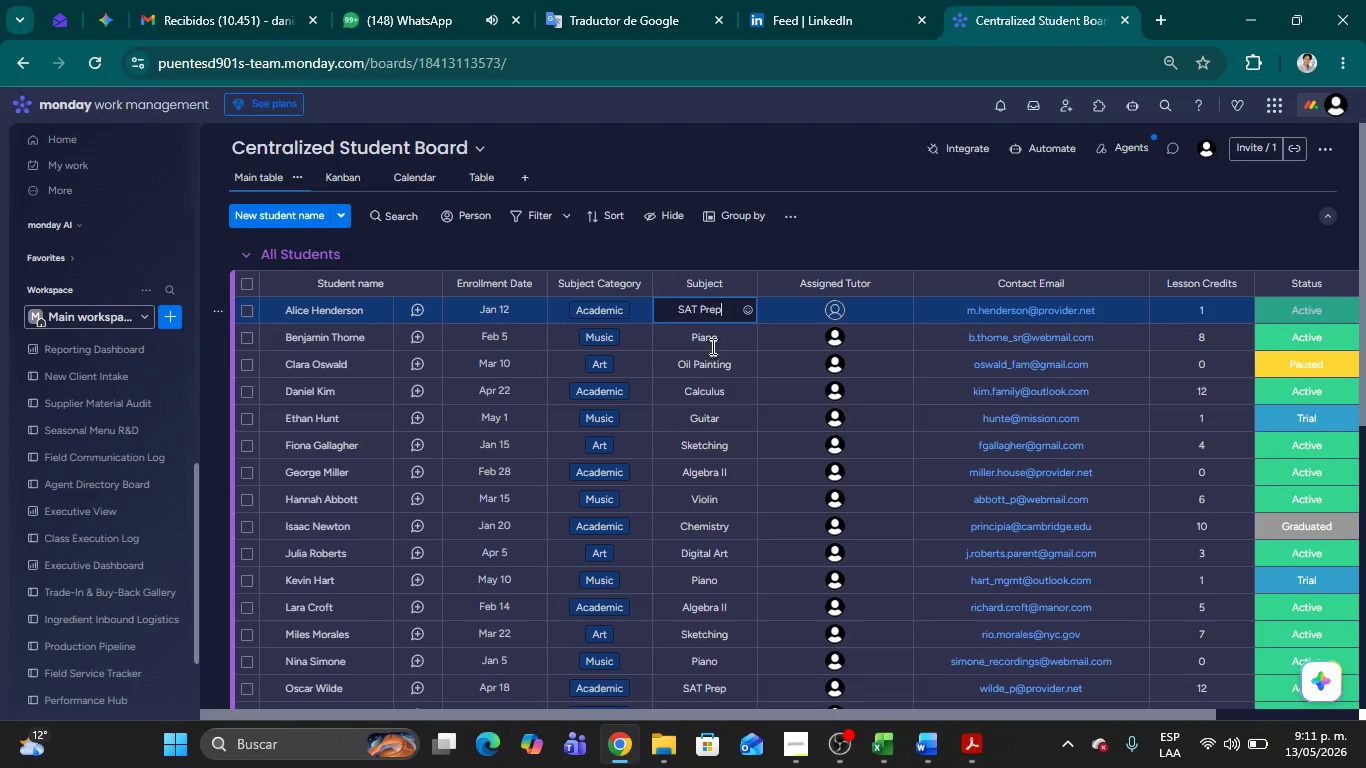 
left_click([708, 338])
 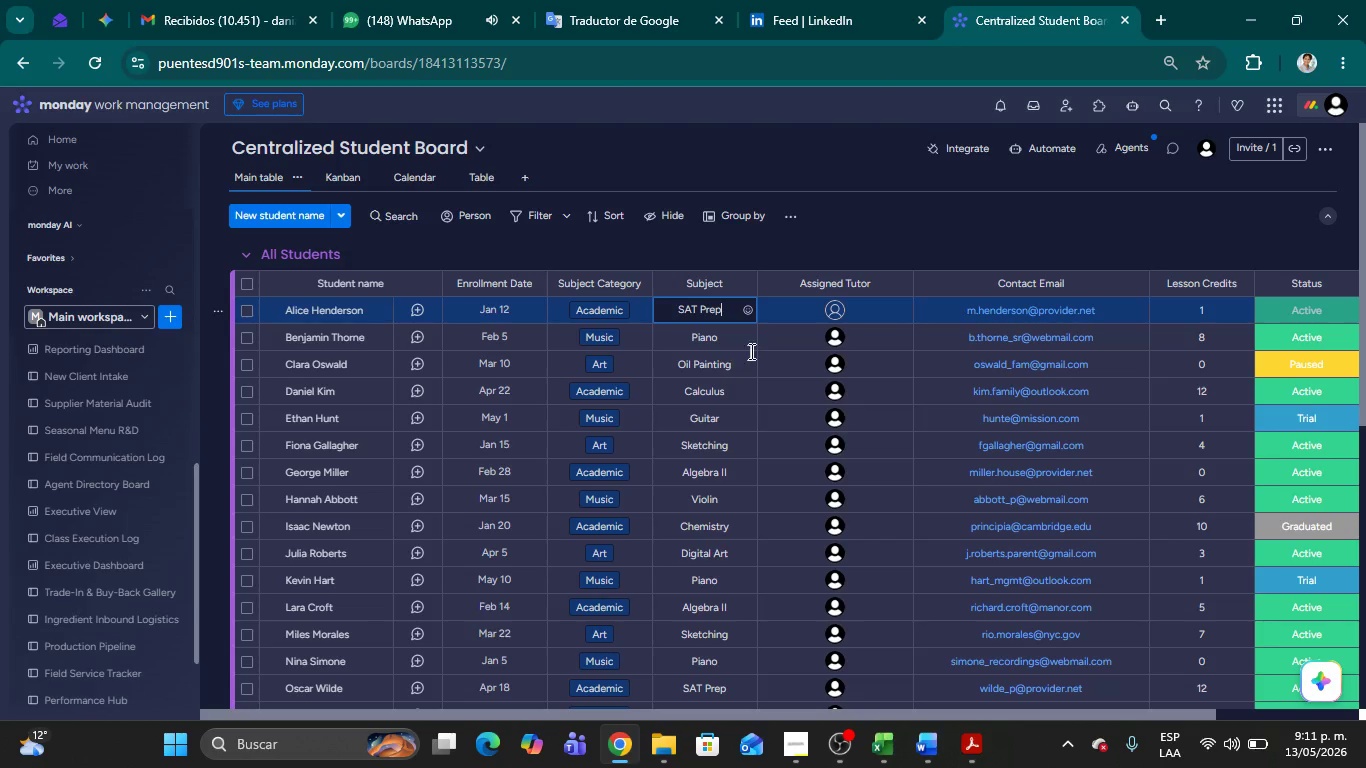 
mouse_move([826, 302])
 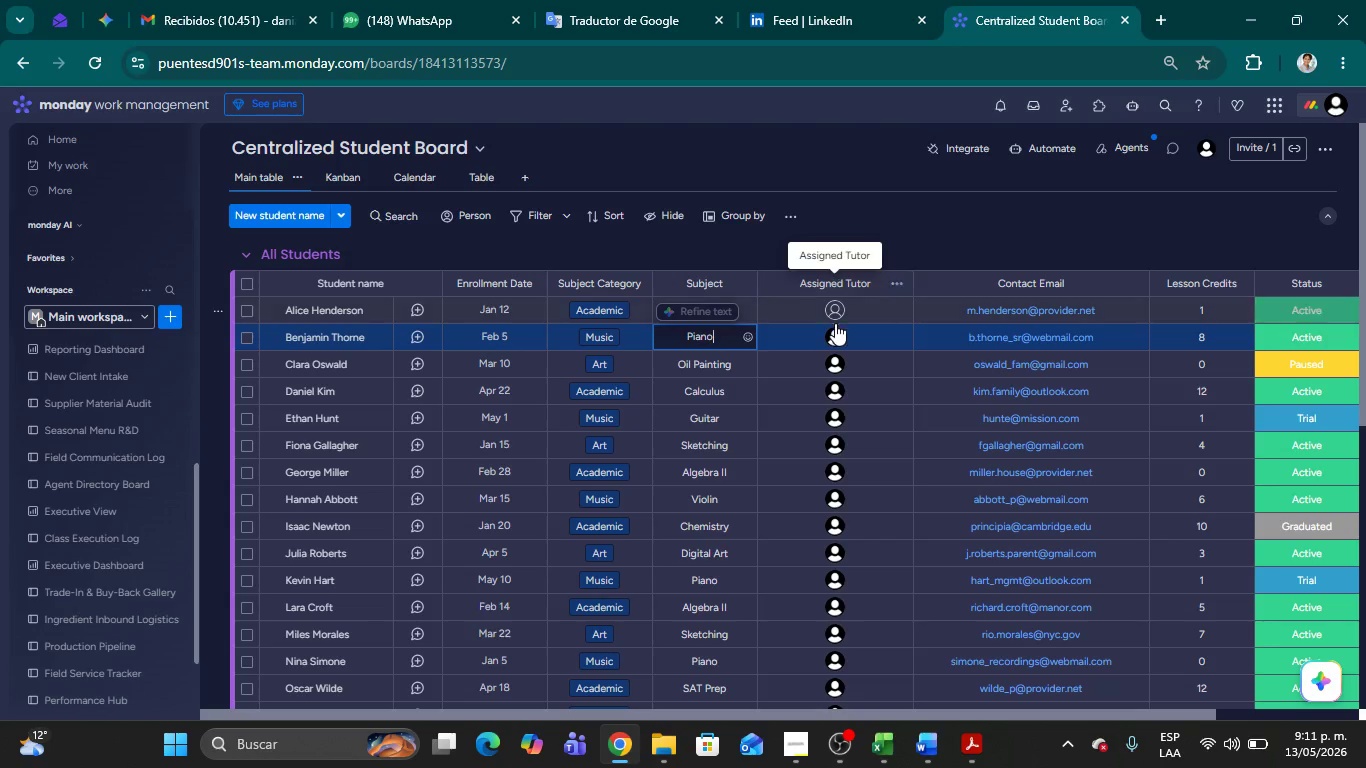 
mouse_move([835, 344])
 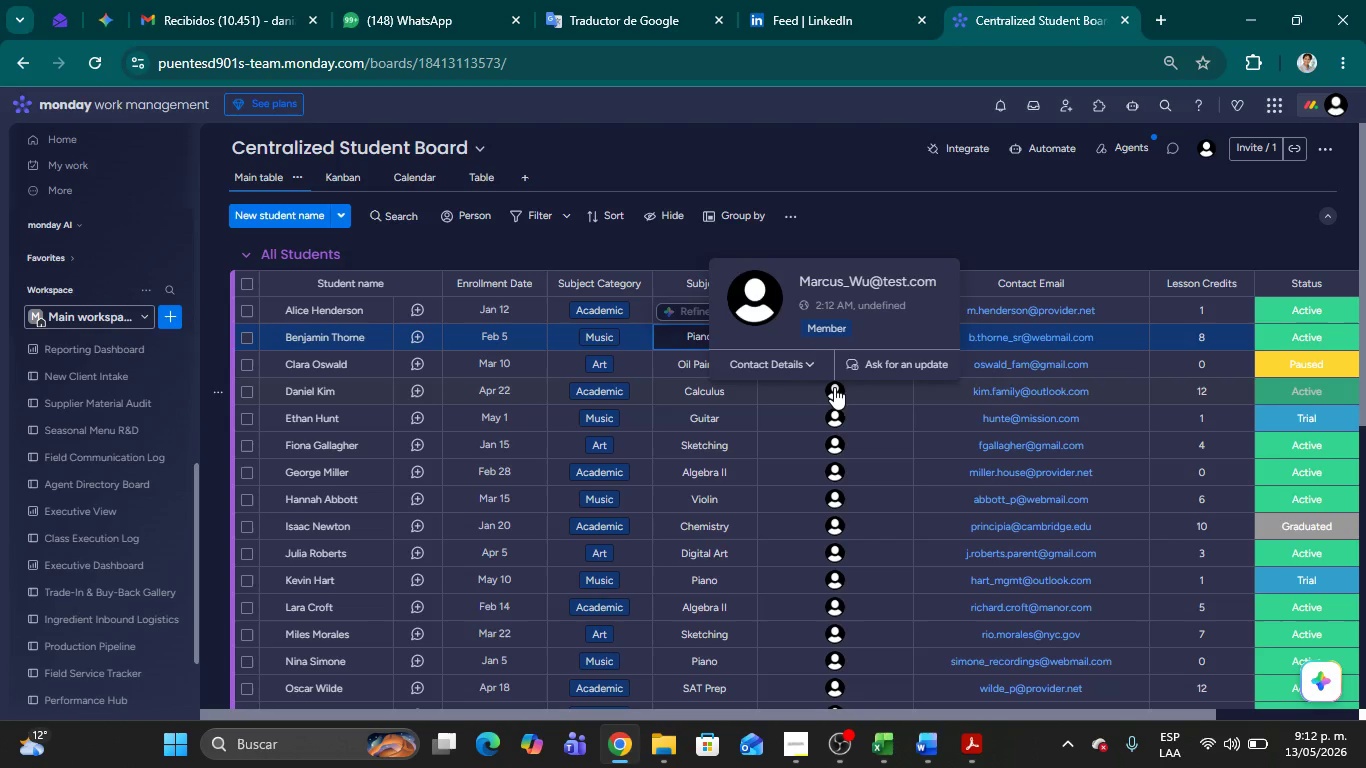 
wait(22.79)
 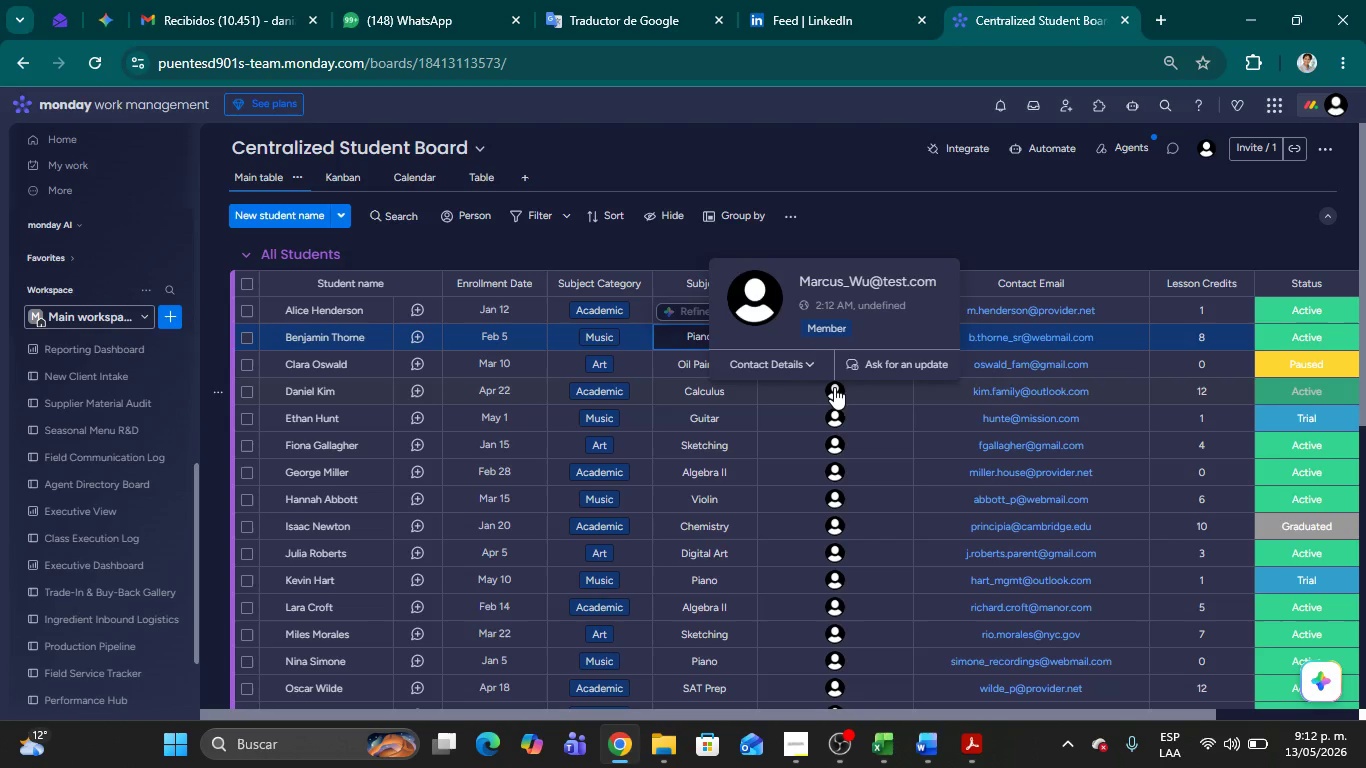 
mouse_move([863, 469])
 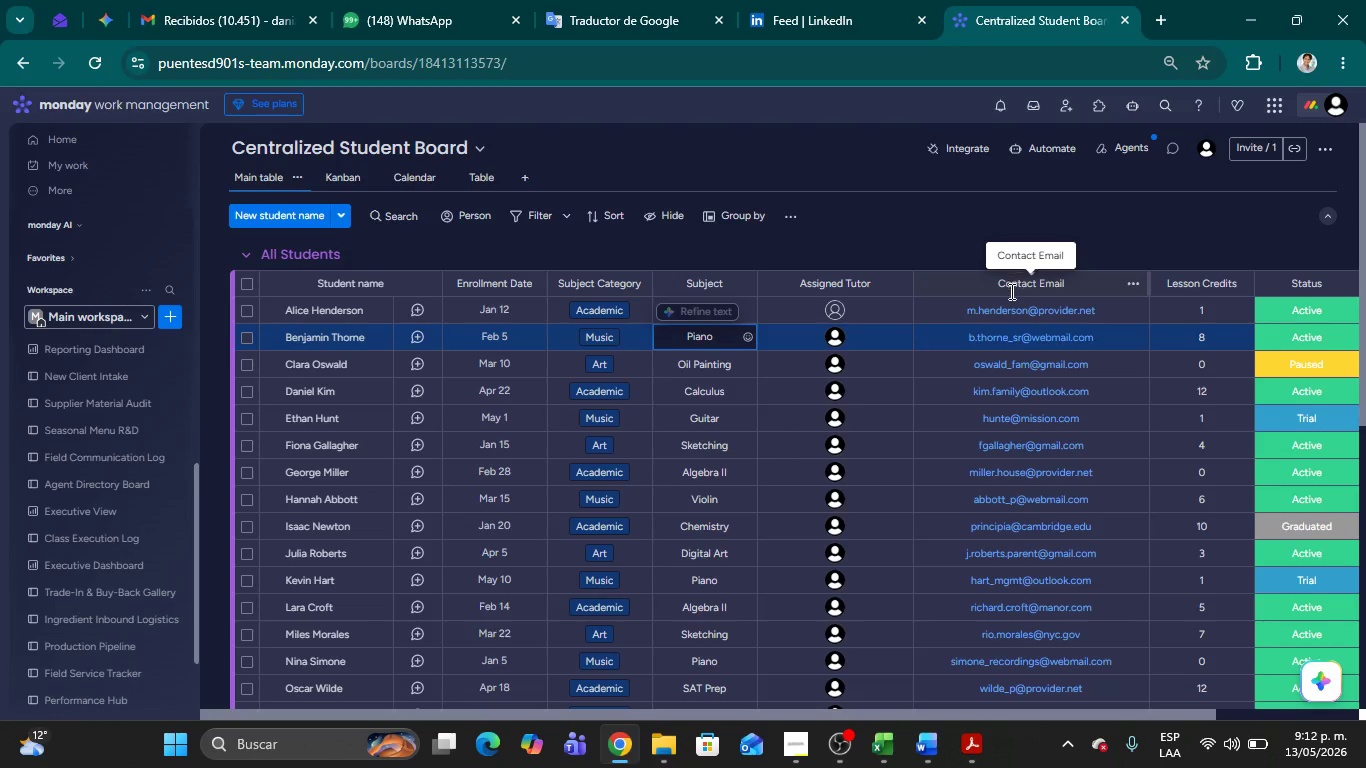 
wait(8.12)
 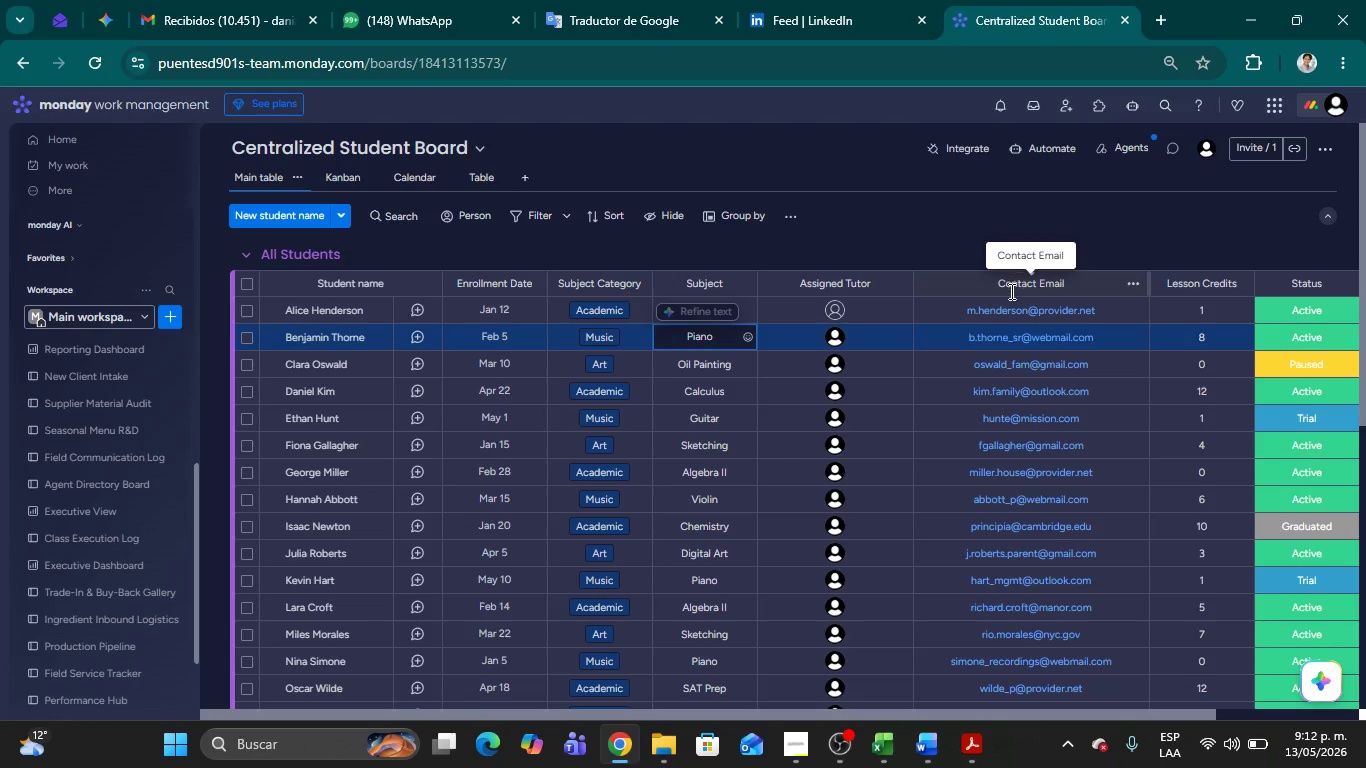 
left_click([878, 233])
 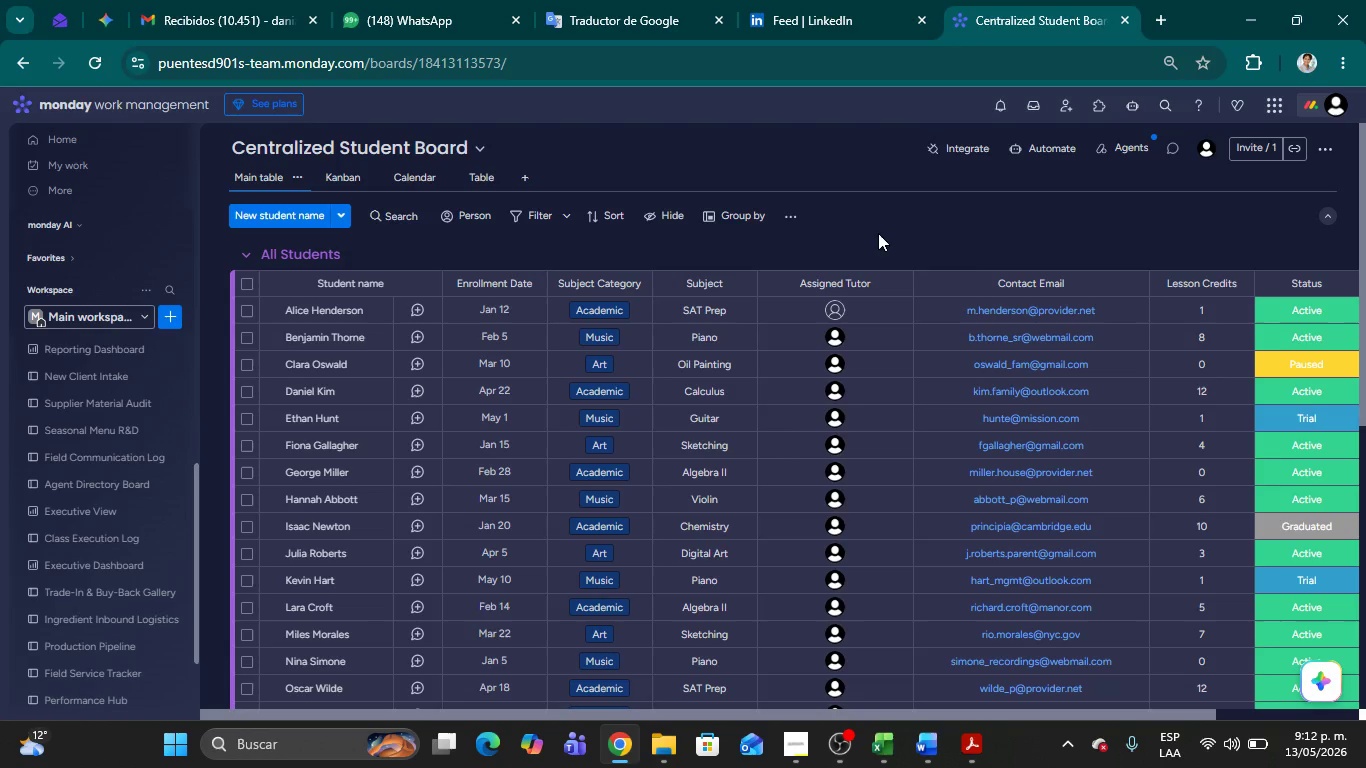 
mouse_move([1002, 313])
 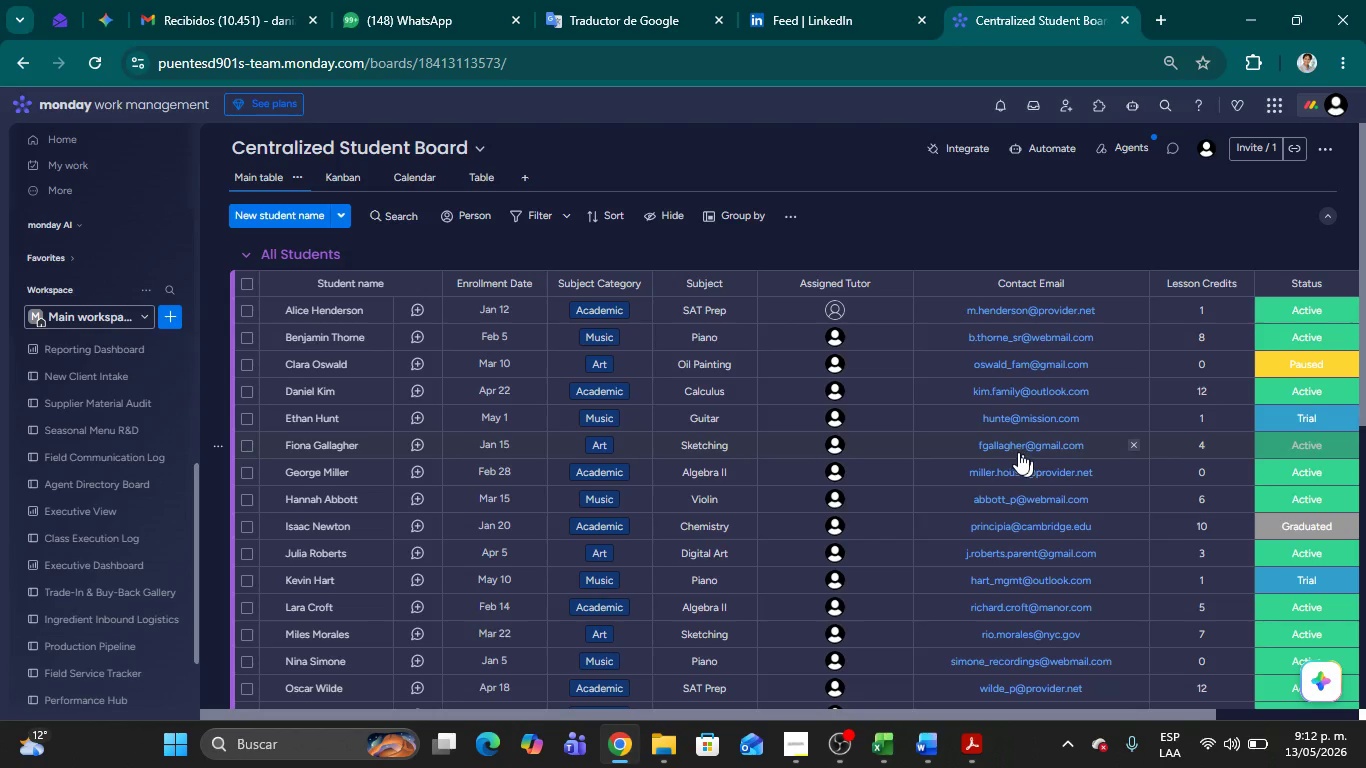 
scroll: coordinate [1016, 506], scroll_direction: down, amount: 7.0
 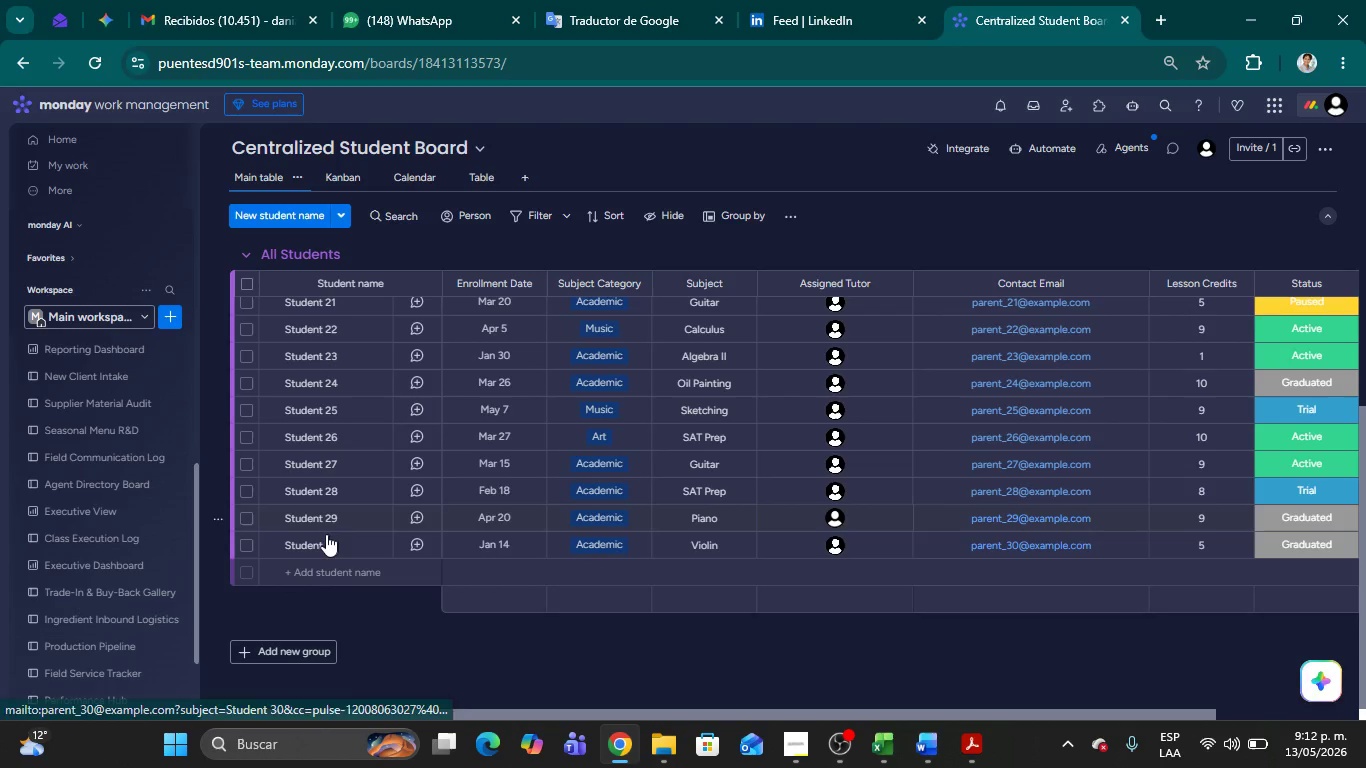 
scroll: coordinate [948, 465], scroll_direction: up, amount: 14.0
 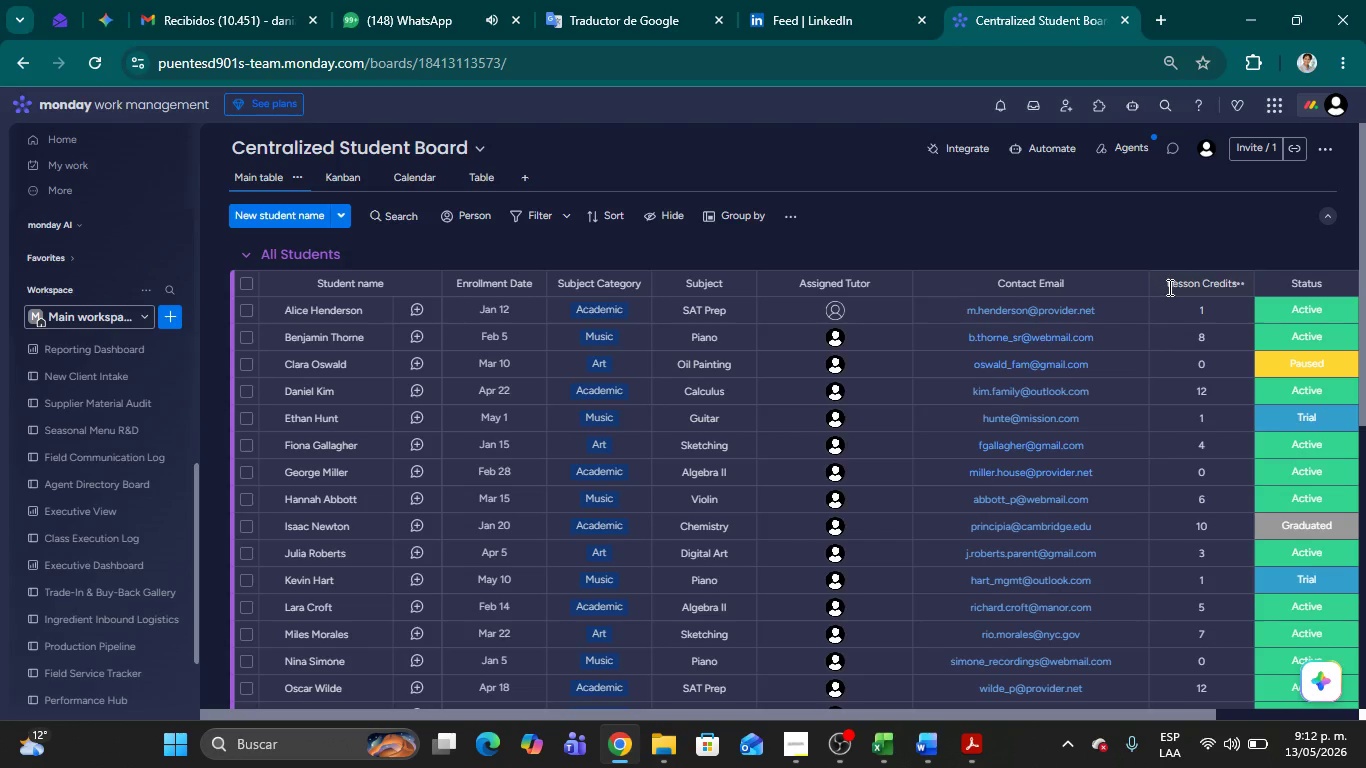 
mouse_move([1195, 280])
 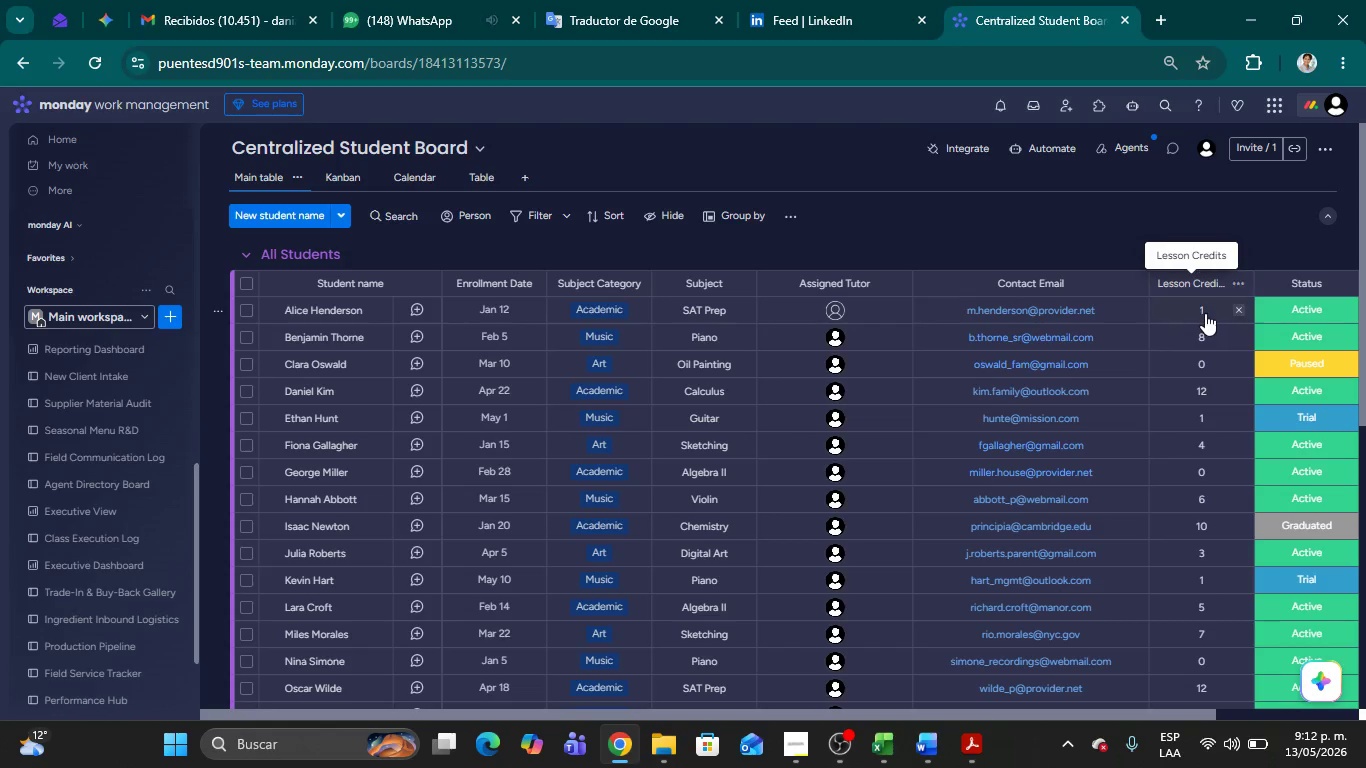 
left_click([1205, 313])
 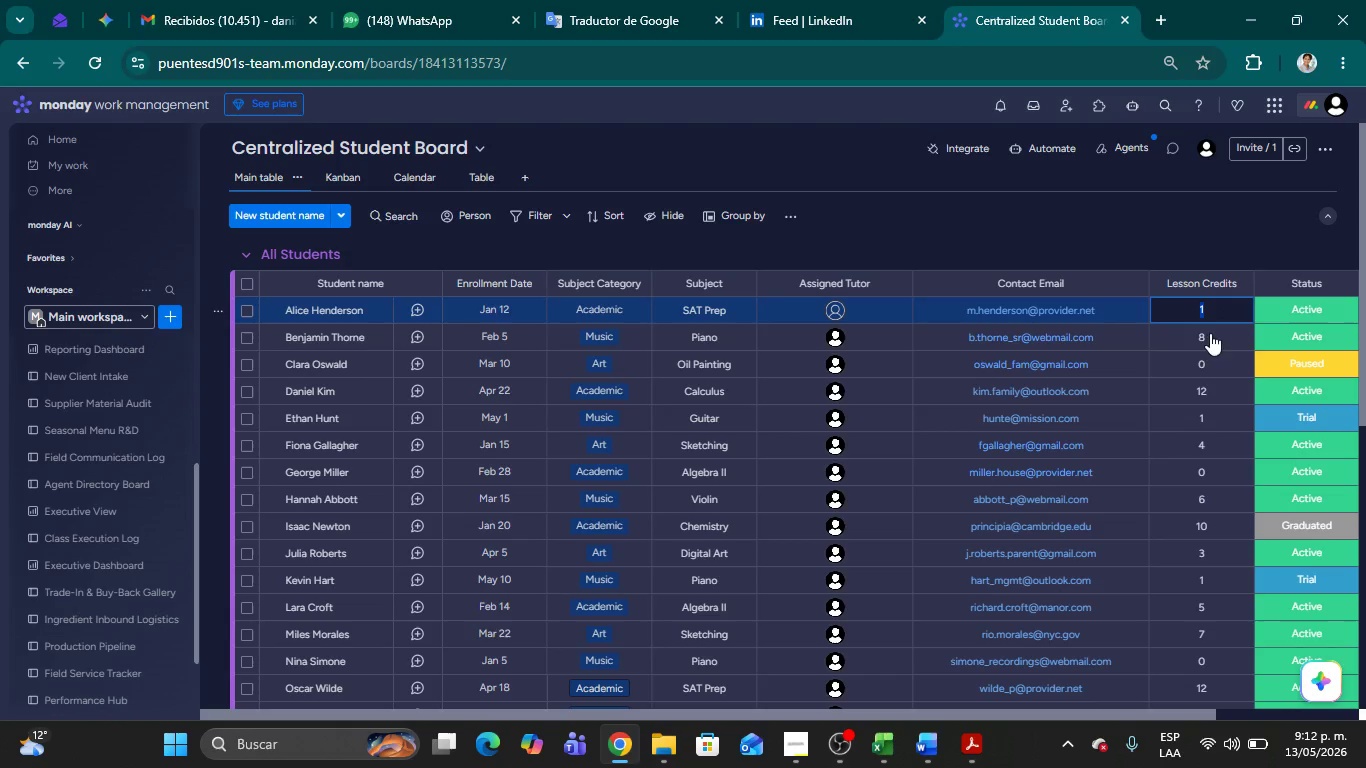 
scroll: coordinate [1207, 401], scroll_direction: down, amount: 5.0
 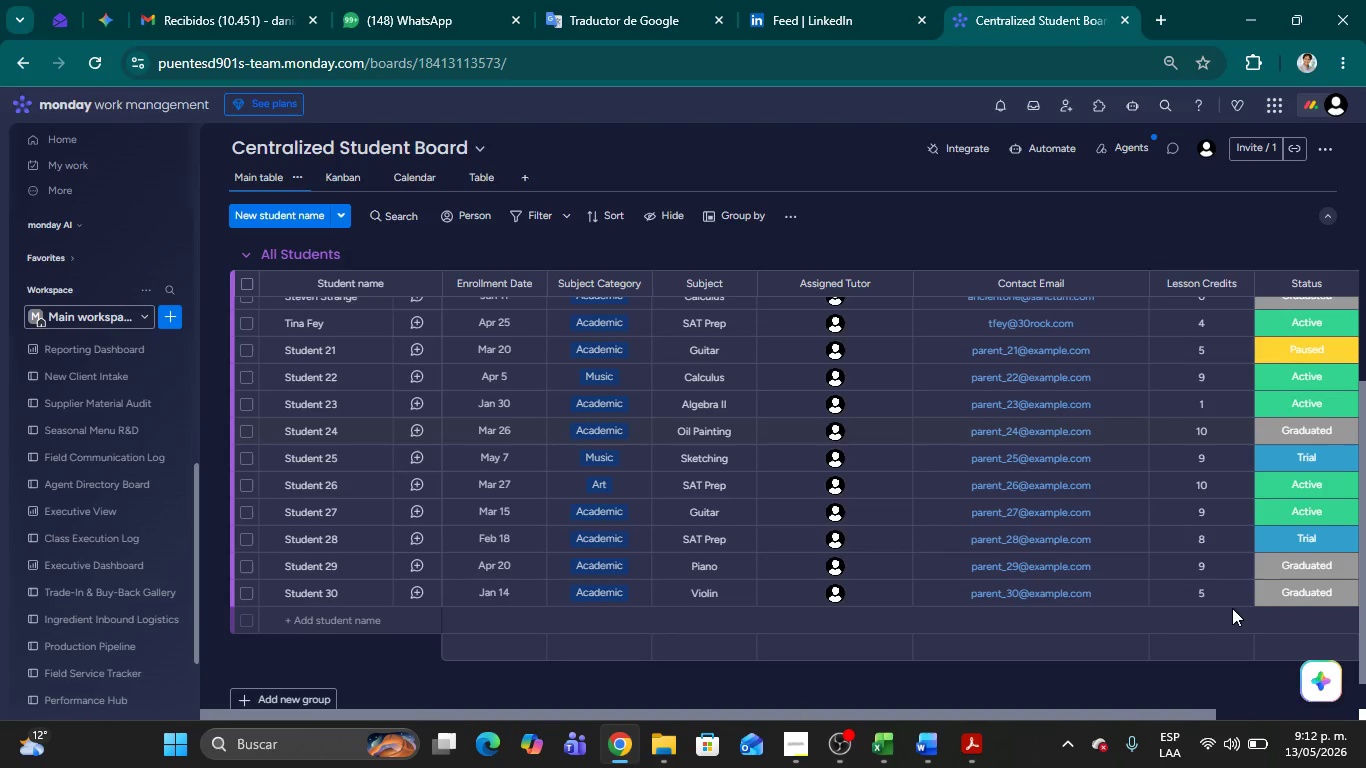 
scroll: coordinate [1238, 464], scroll_direction: up, amount: 14.0
 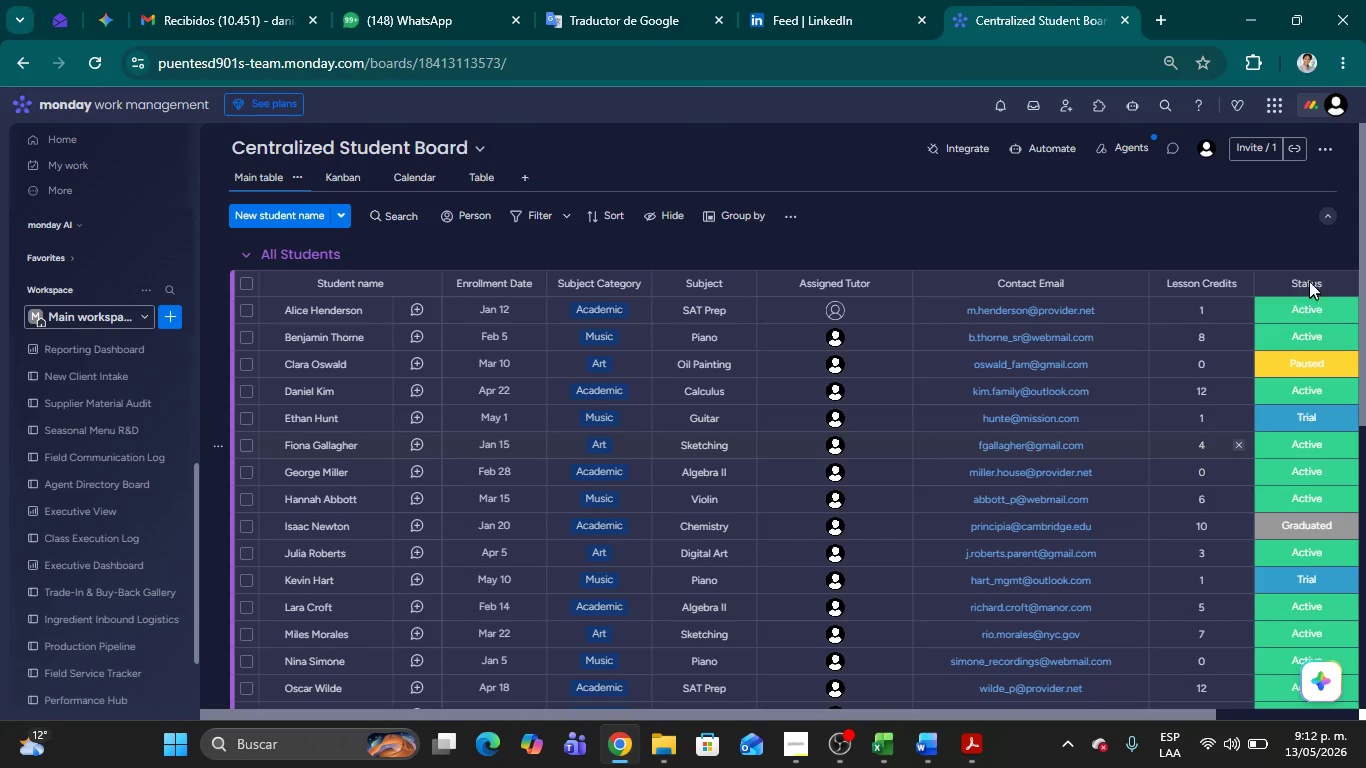 
mouse_move([1298, 296])
 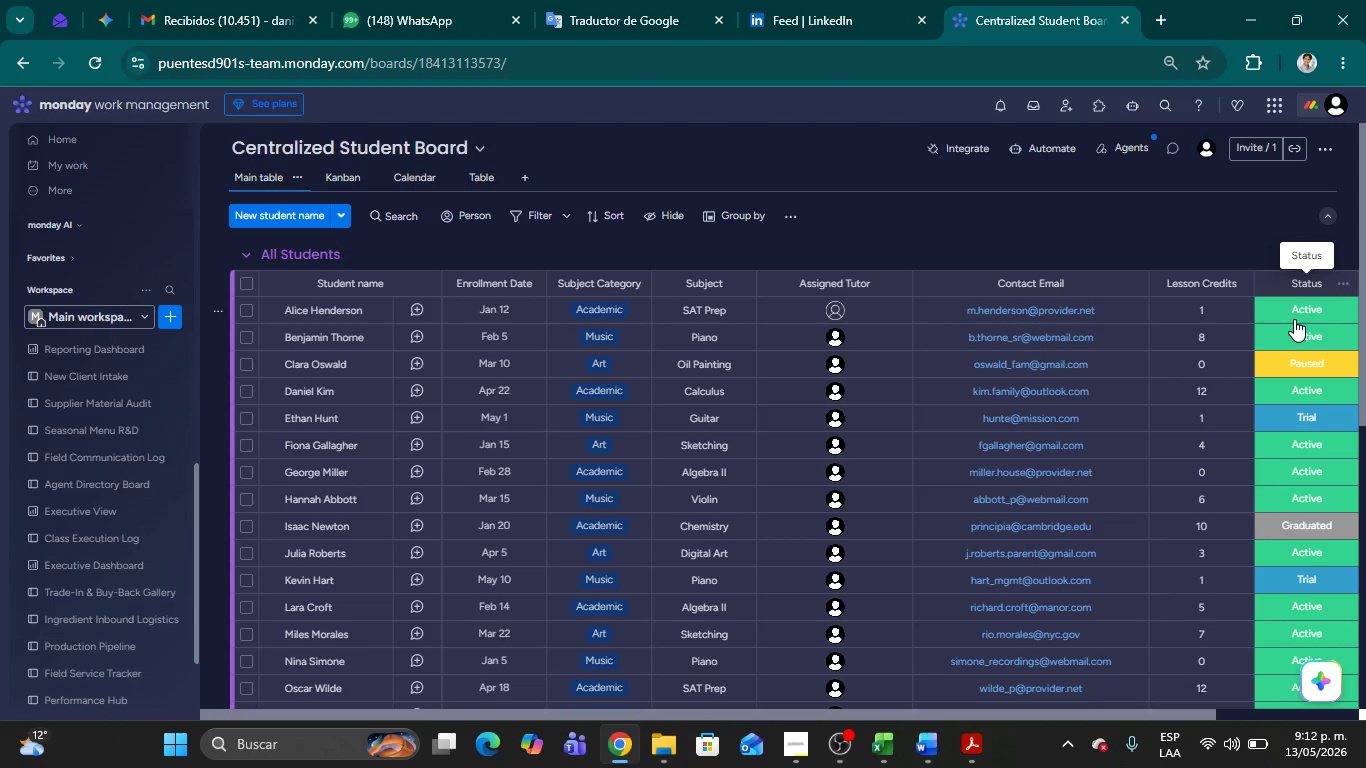 
left_click([1294, 319])
 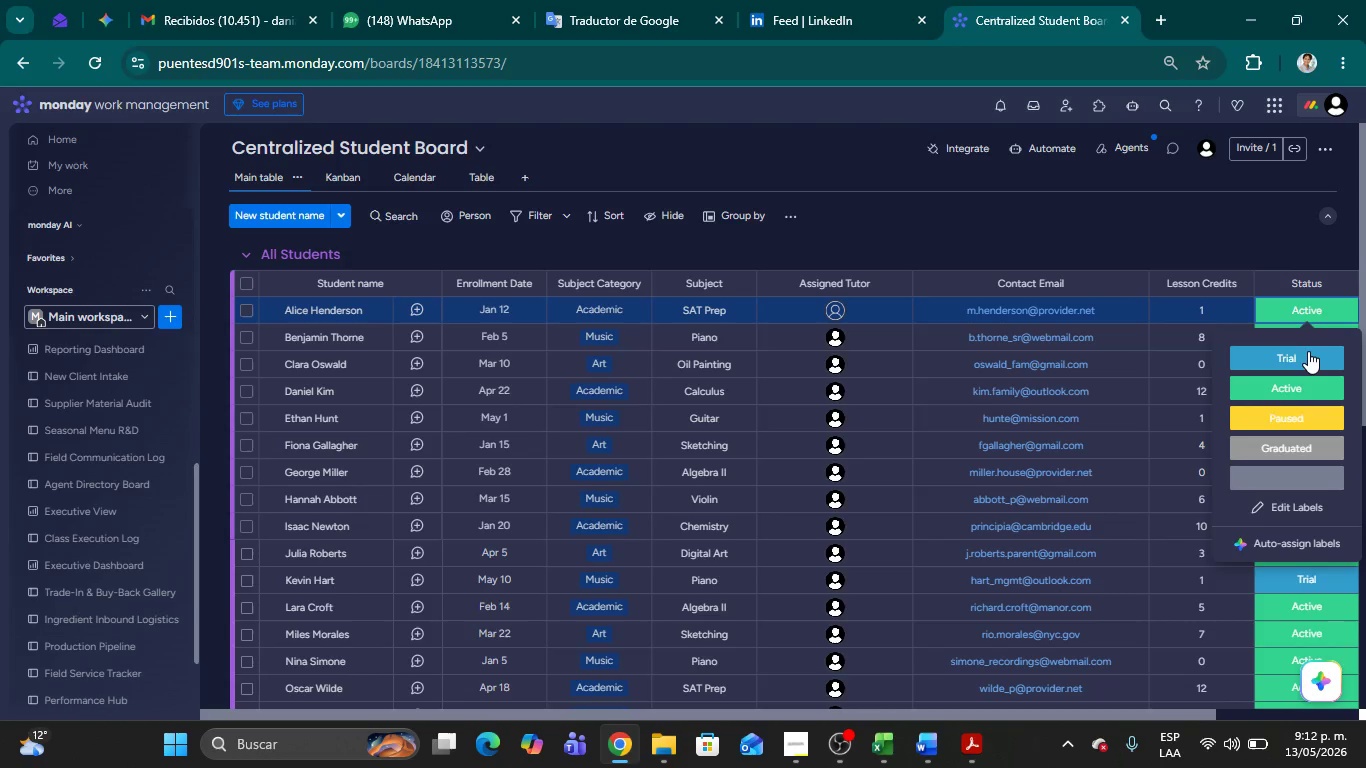 
mouse_move([1329, 424])
 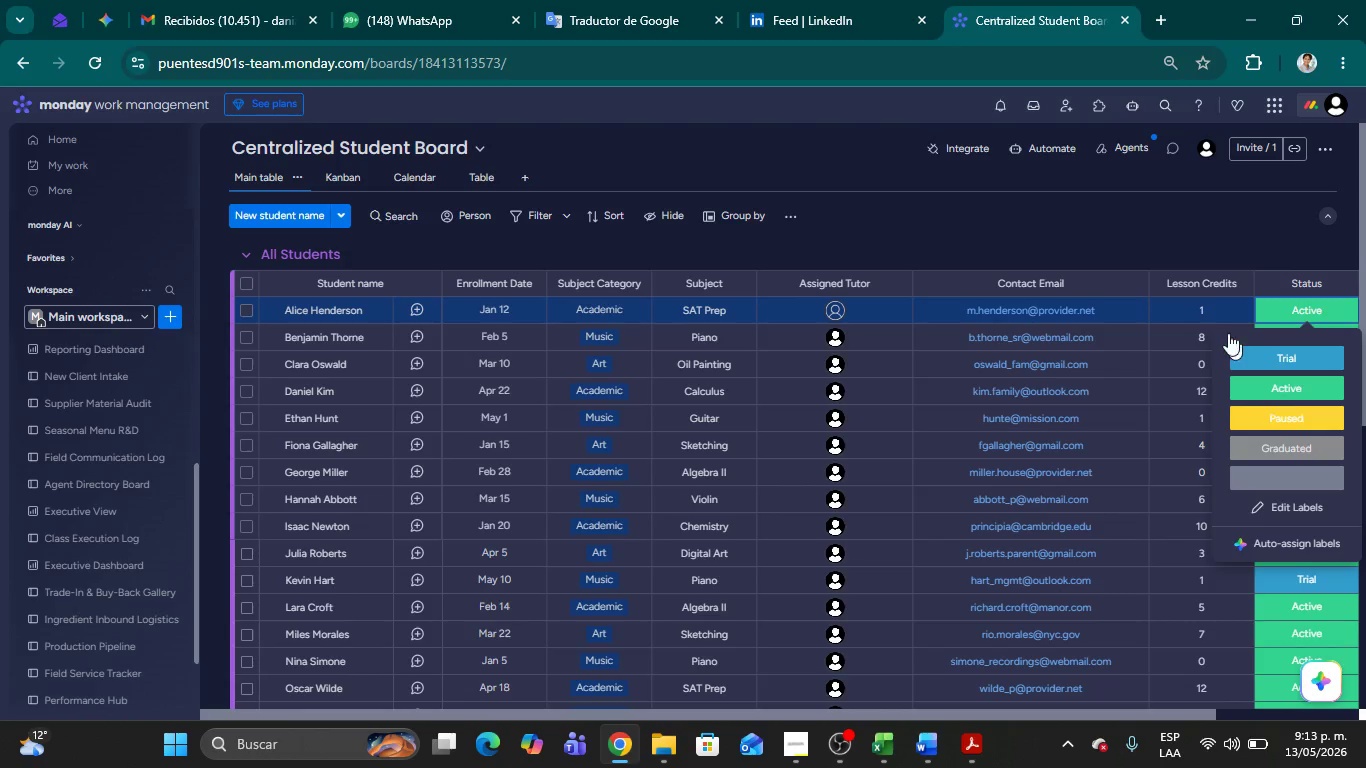 
left_click([1153, 231])
 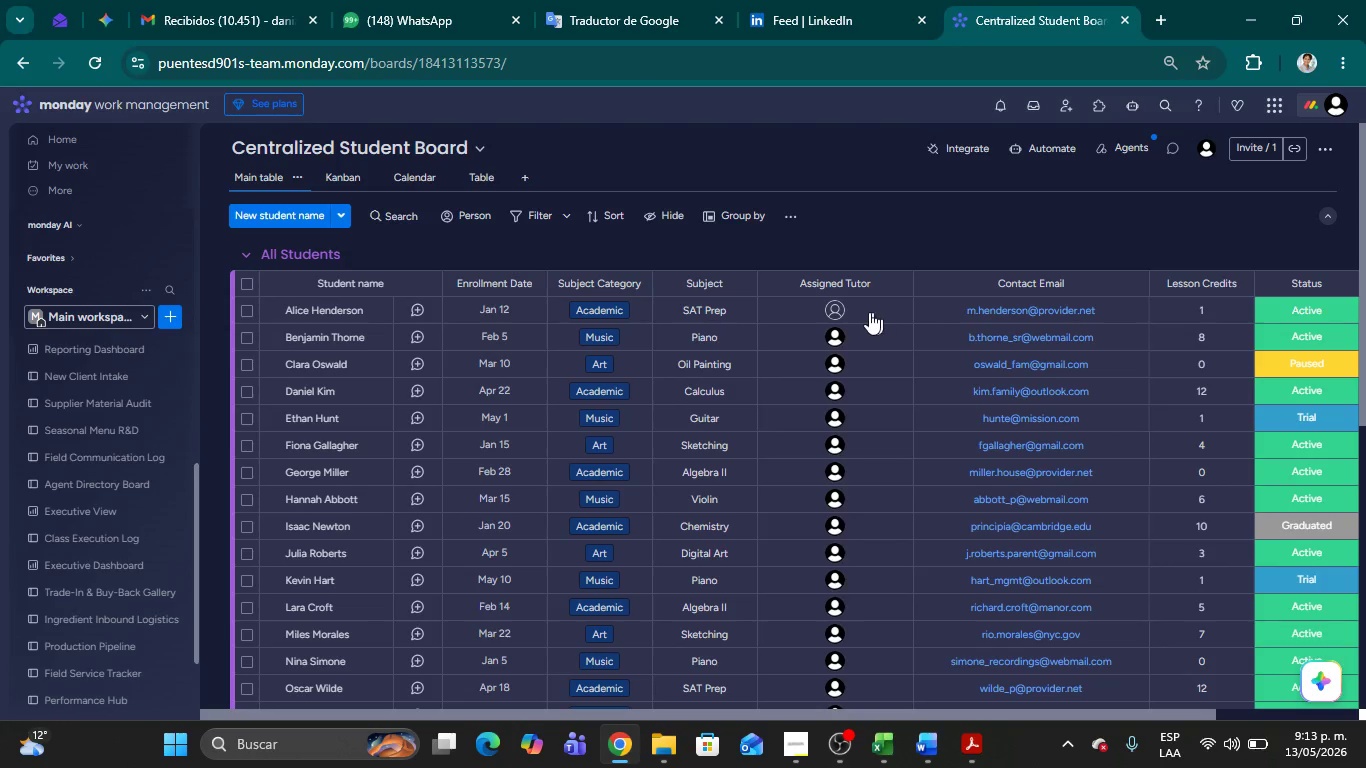 
left_click([835, 307])
 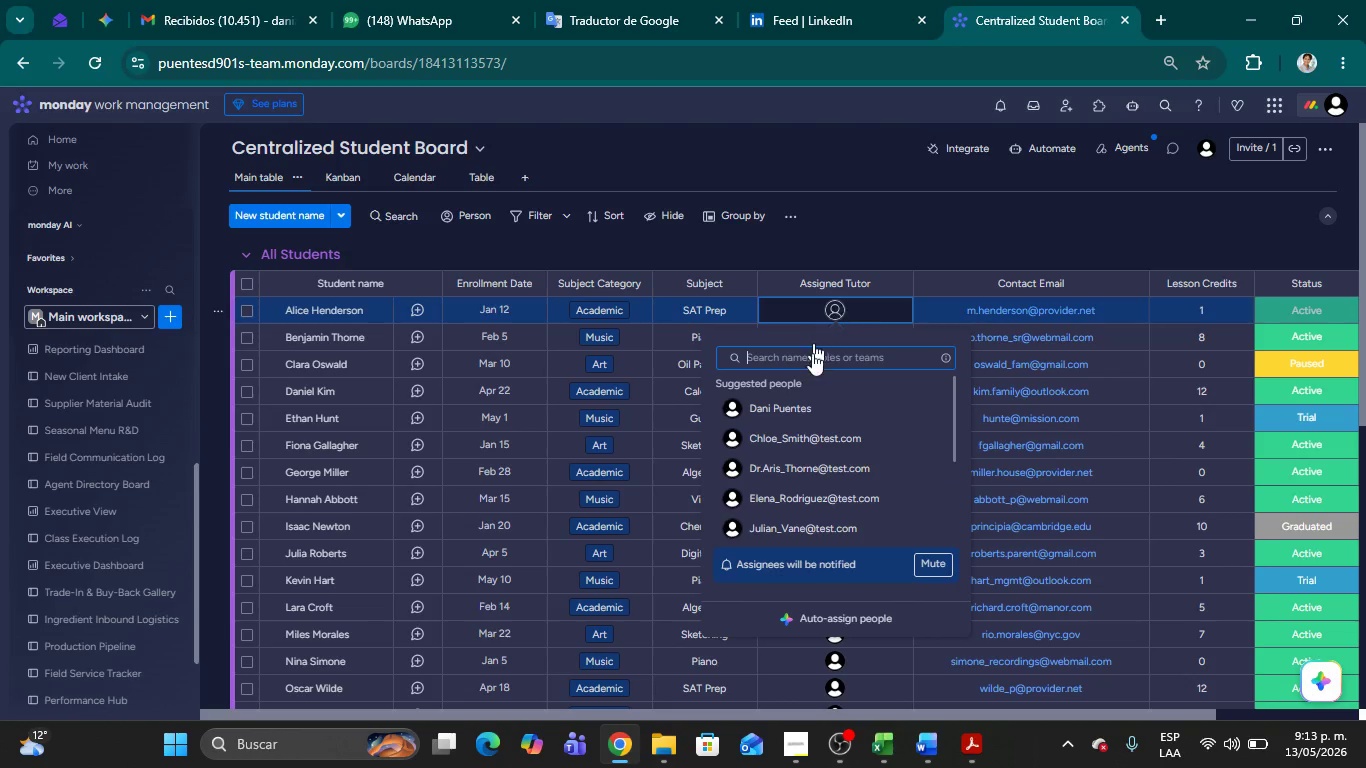 
left_click([802, 435])
 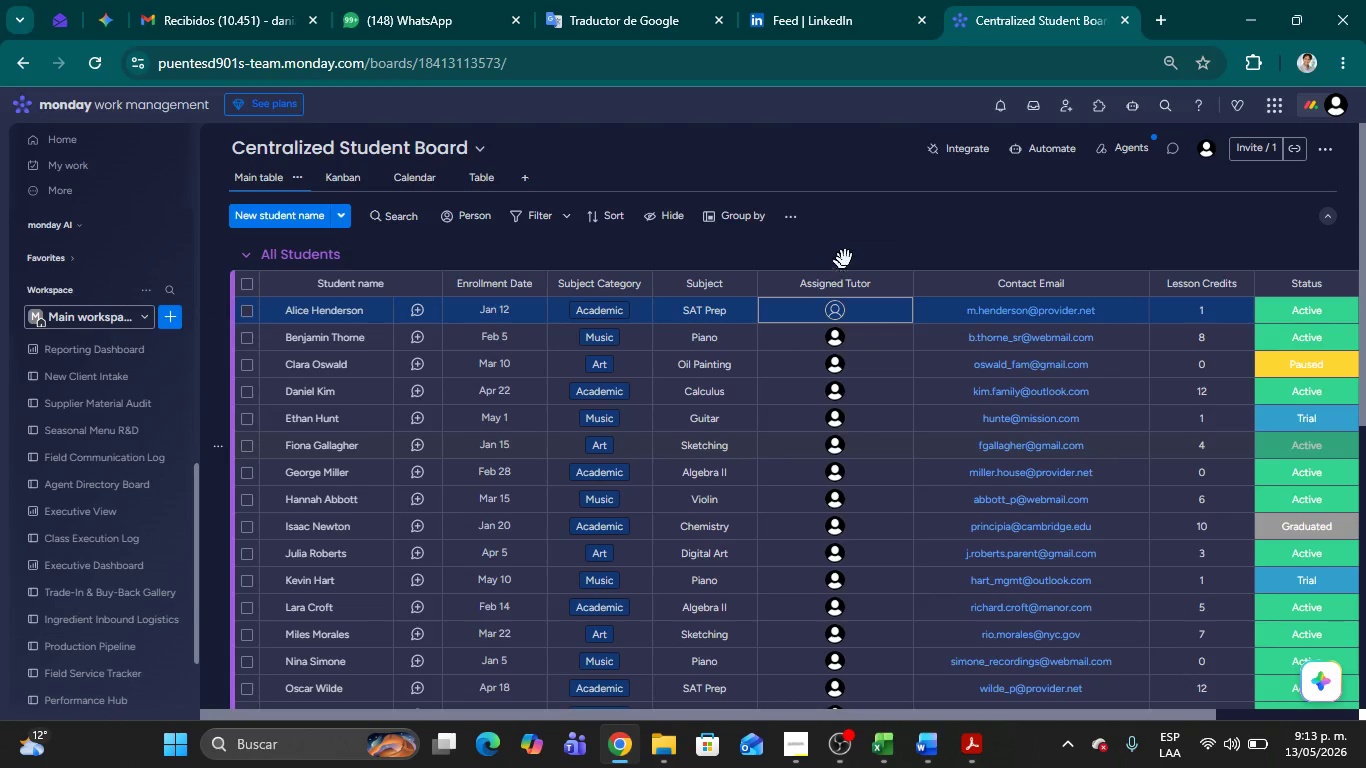 
left_click([876, 230])
 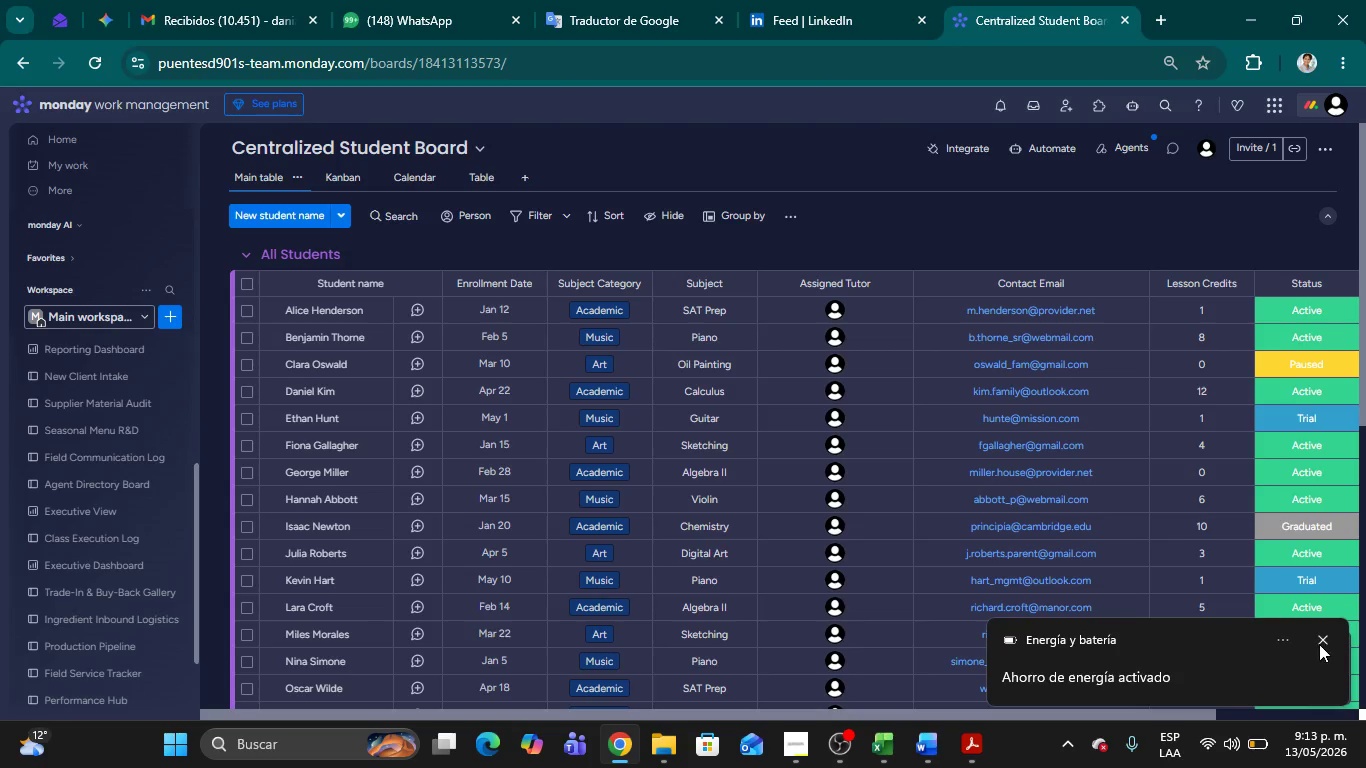 
wait(6.88)
 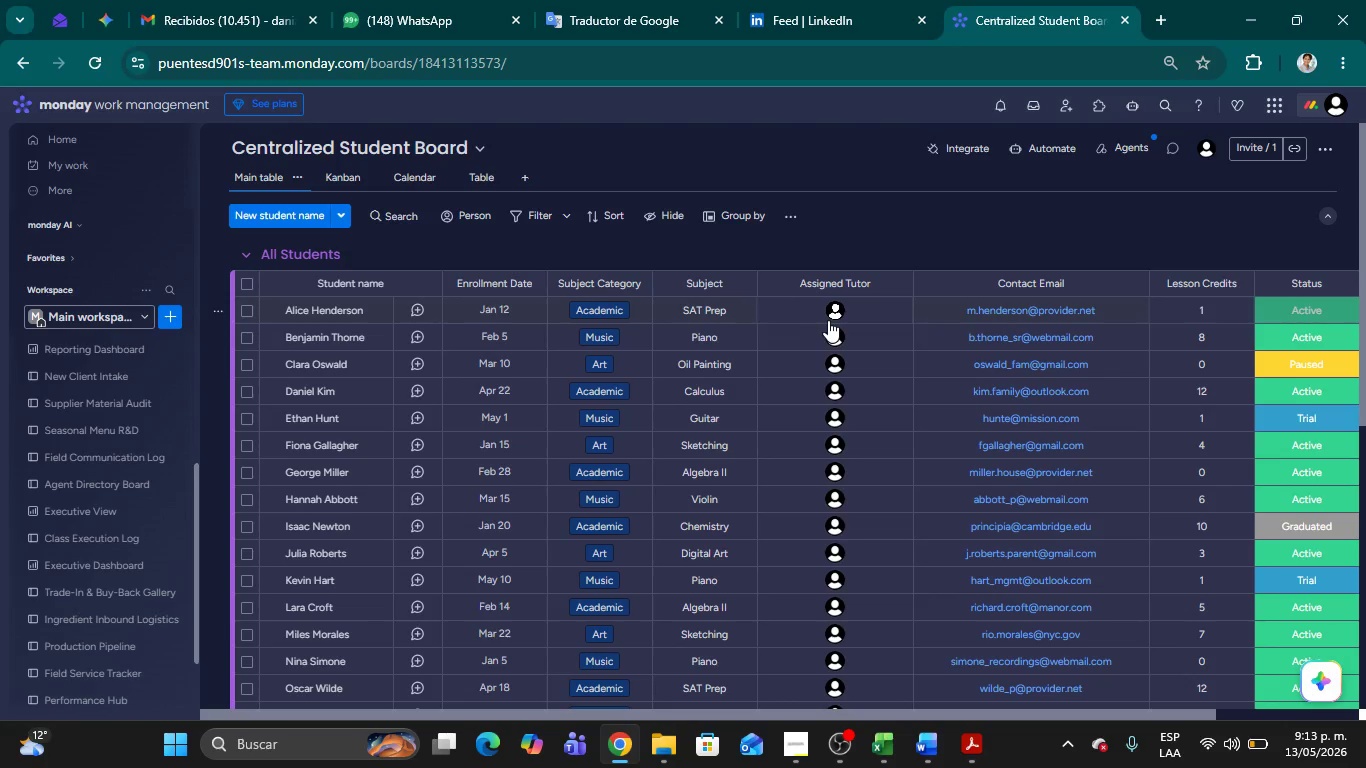 
left_click([1325, 640])
 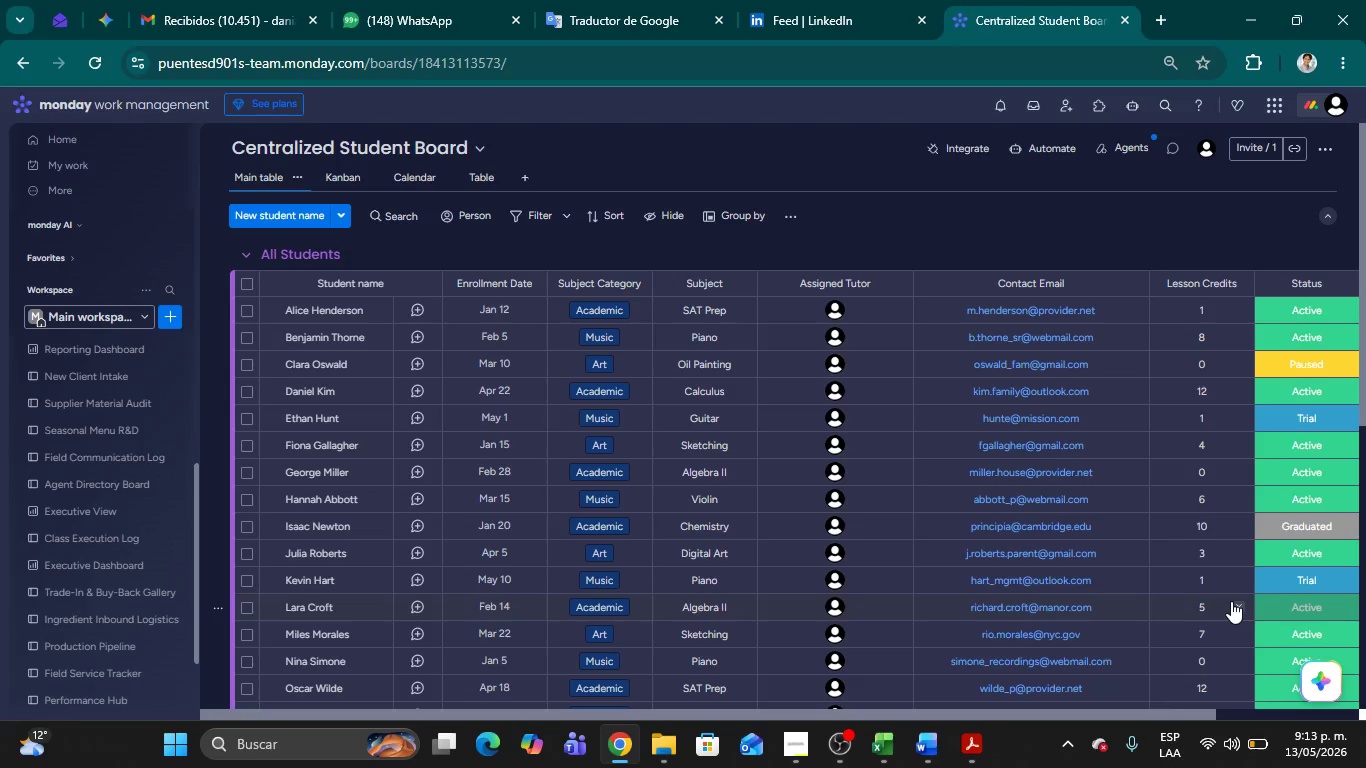 
wait(19.21)
 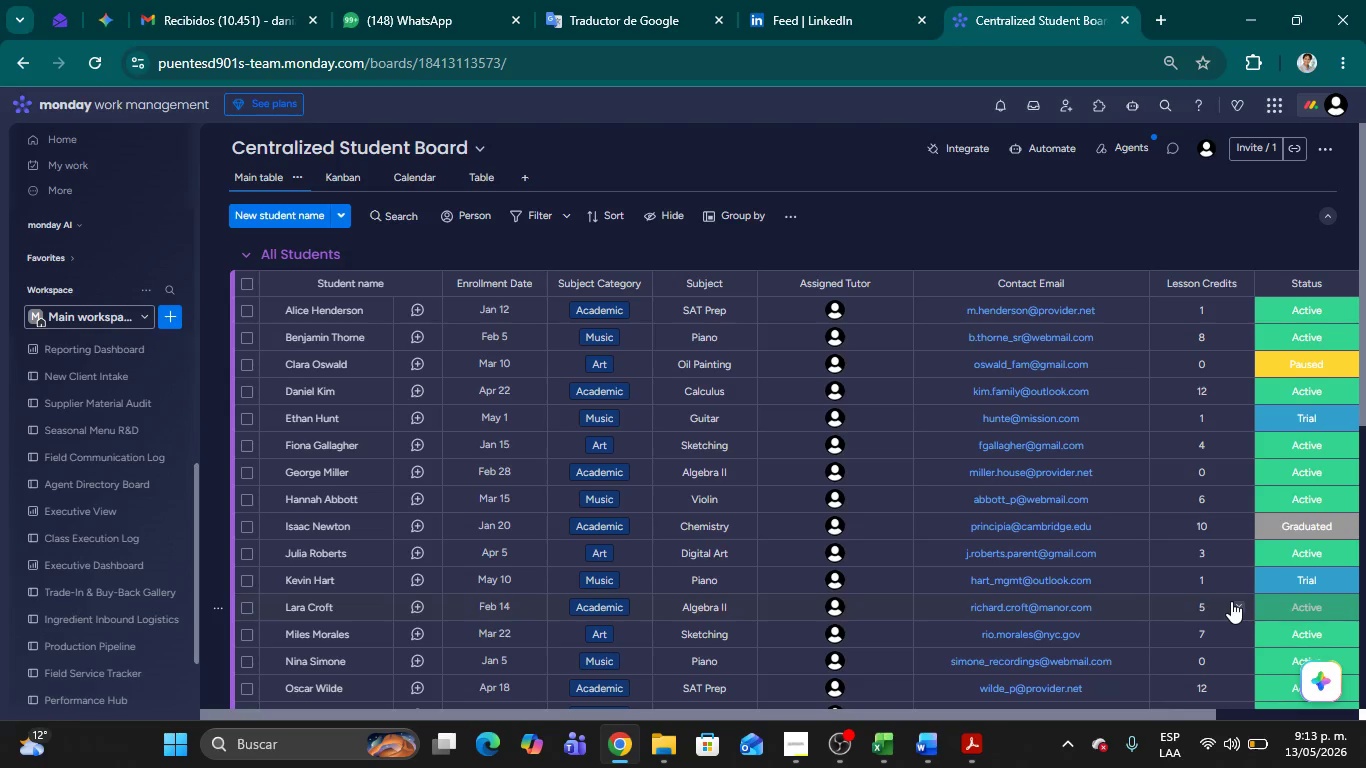 
mouse_move([873, 306])
 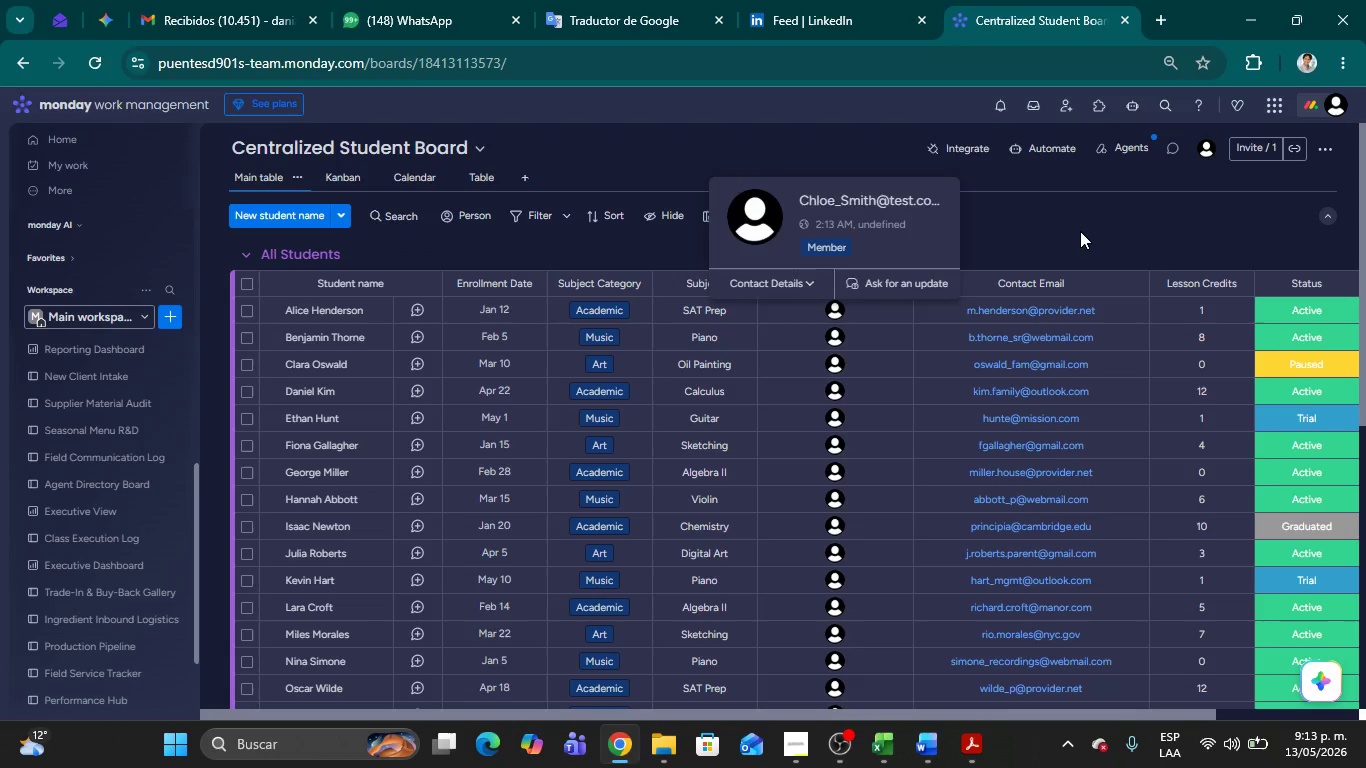 
left_click([1080, 231])
 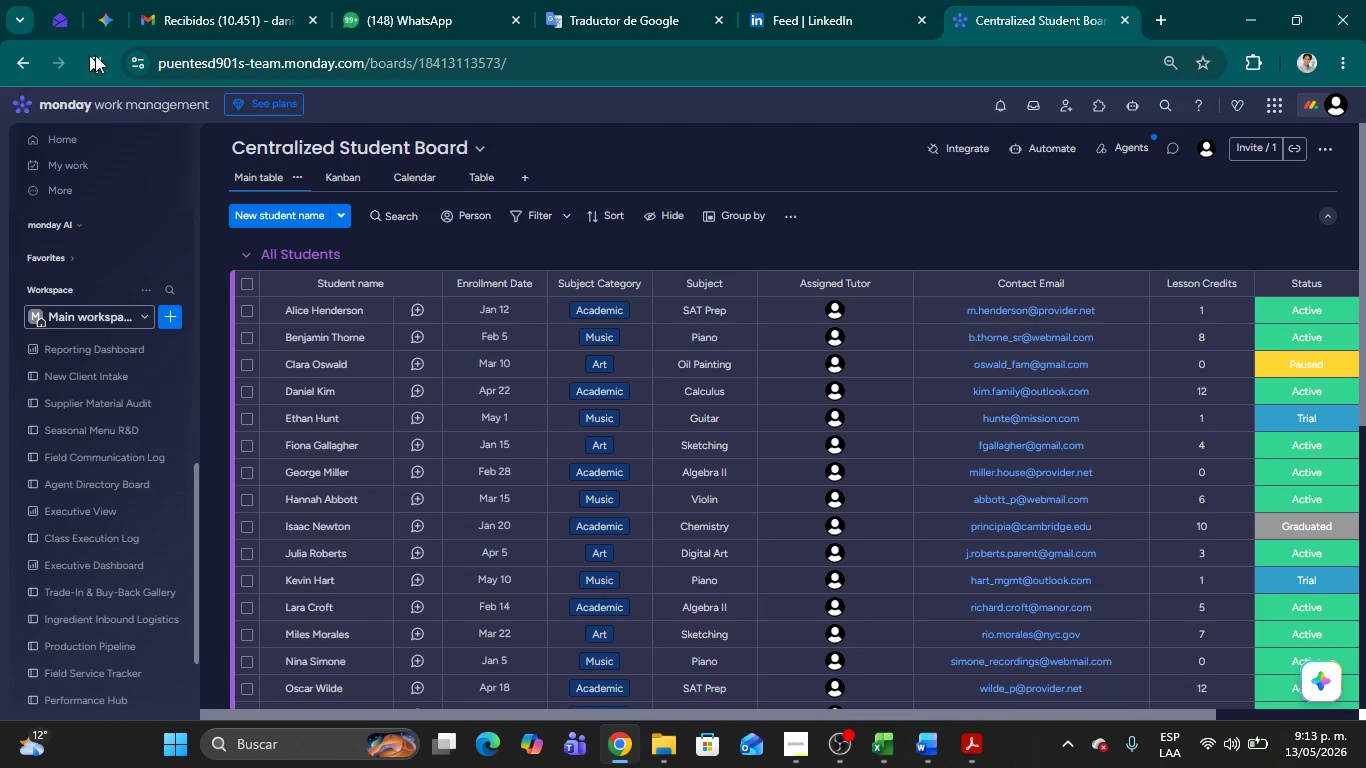 
left_click([98, 55])
 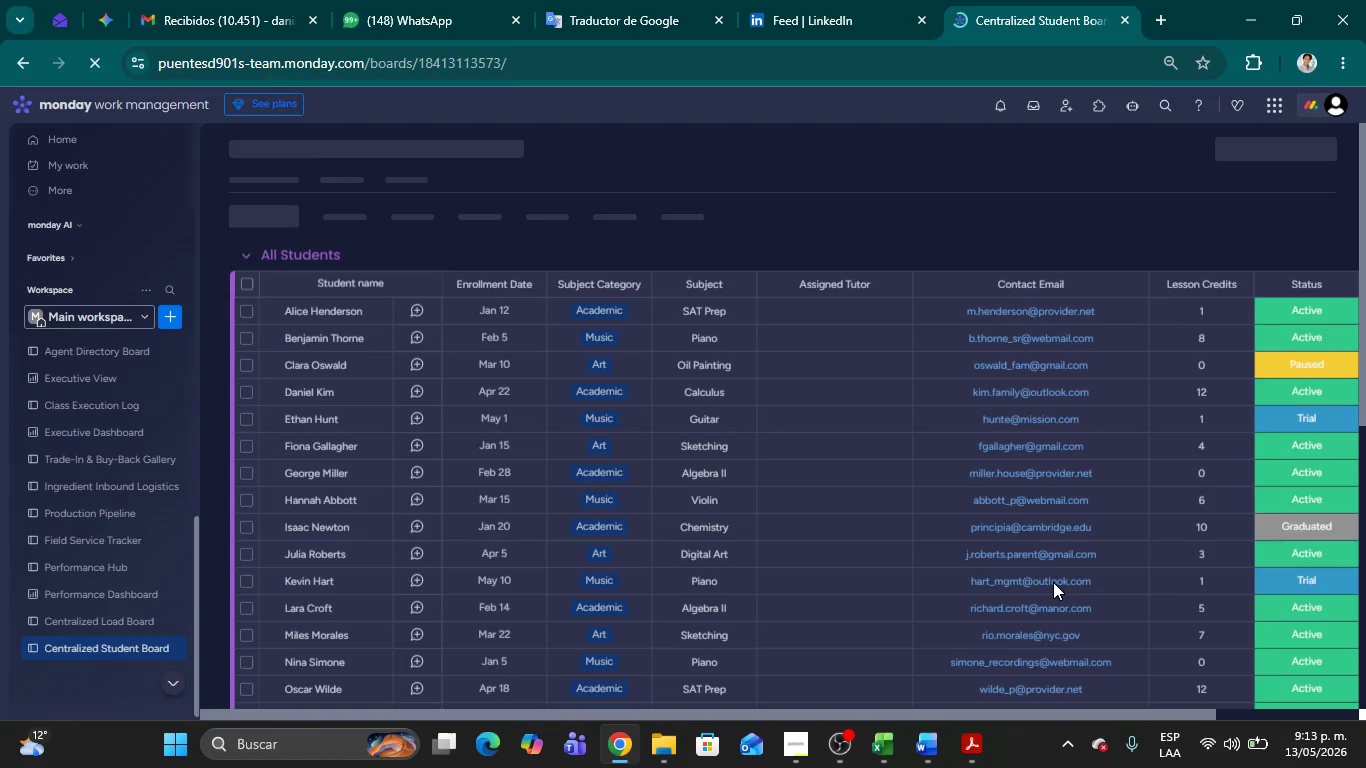 
wait(17.88)
 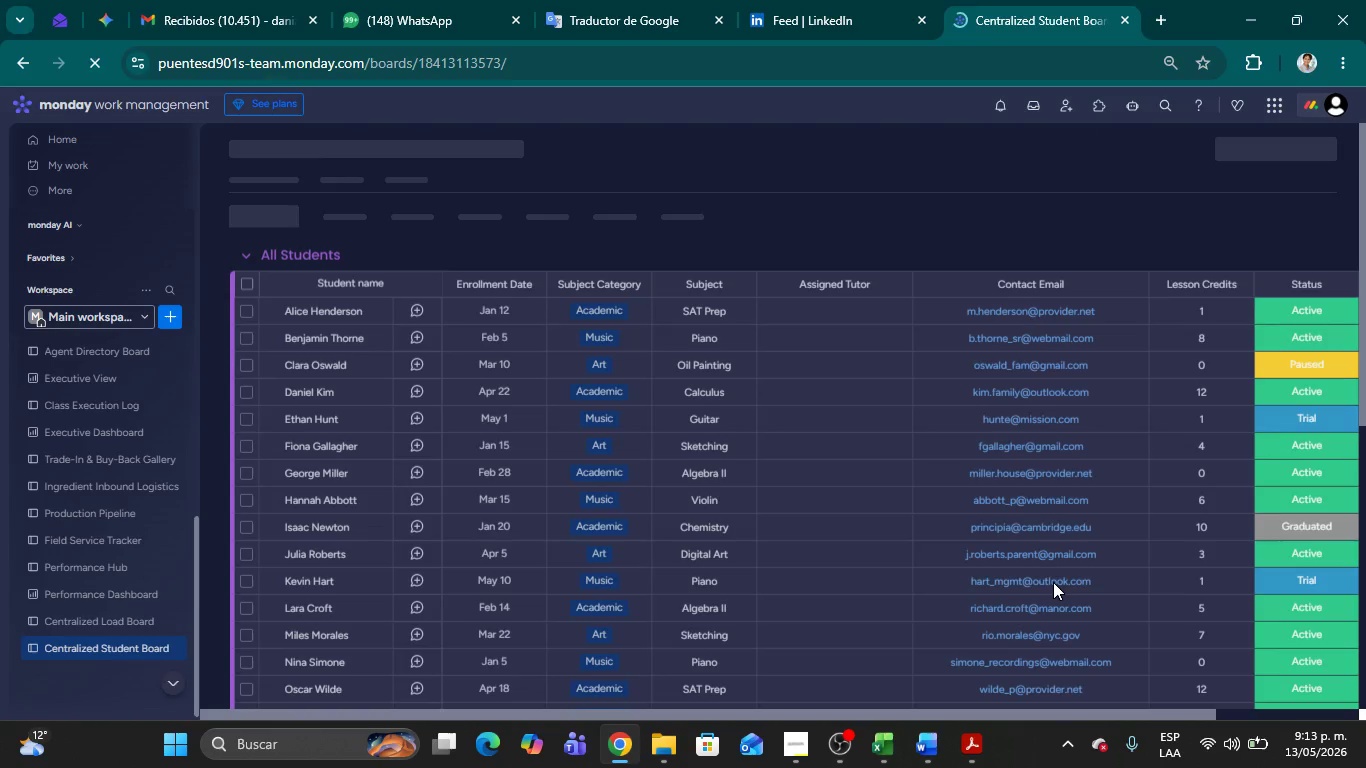 
left_click([860, 332])
 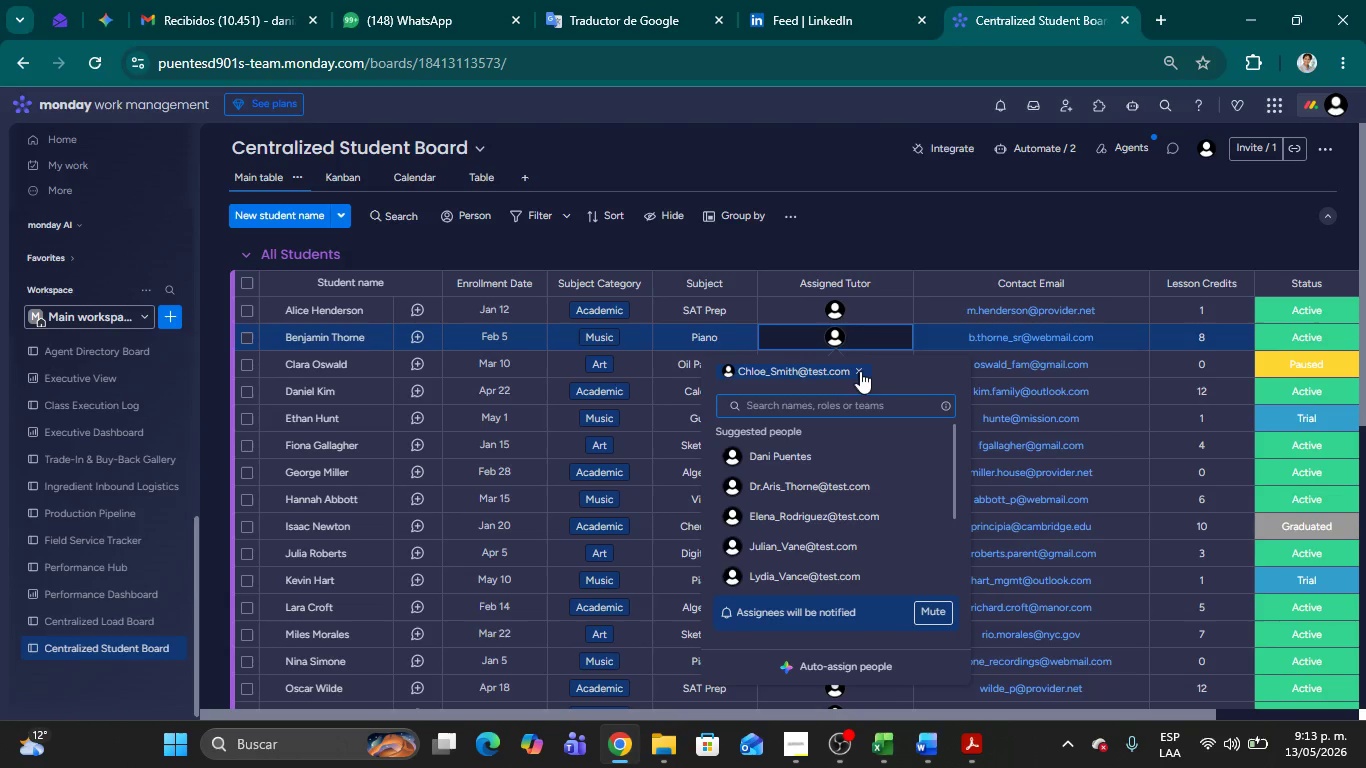 
left_click([861, 371])
 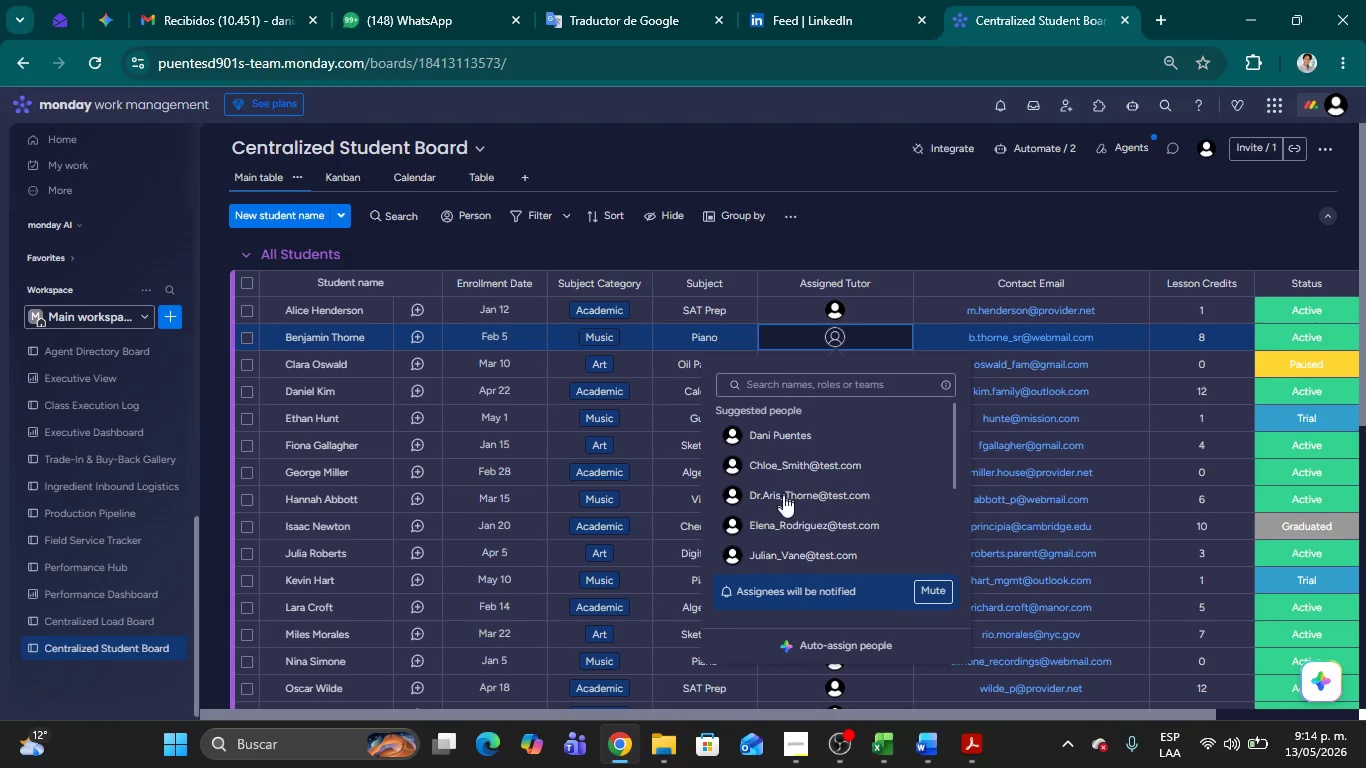 
left_click([773, 464])
 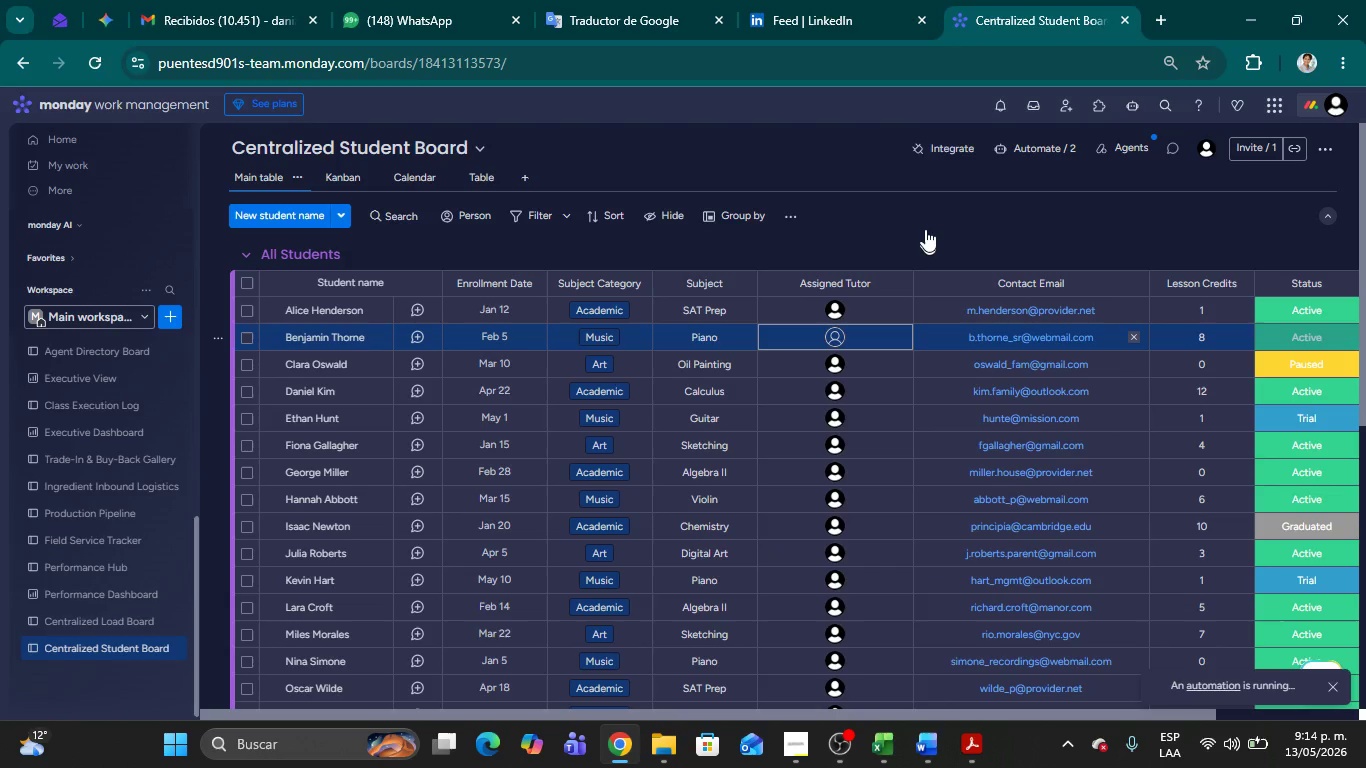 
left_click([927, 210])
 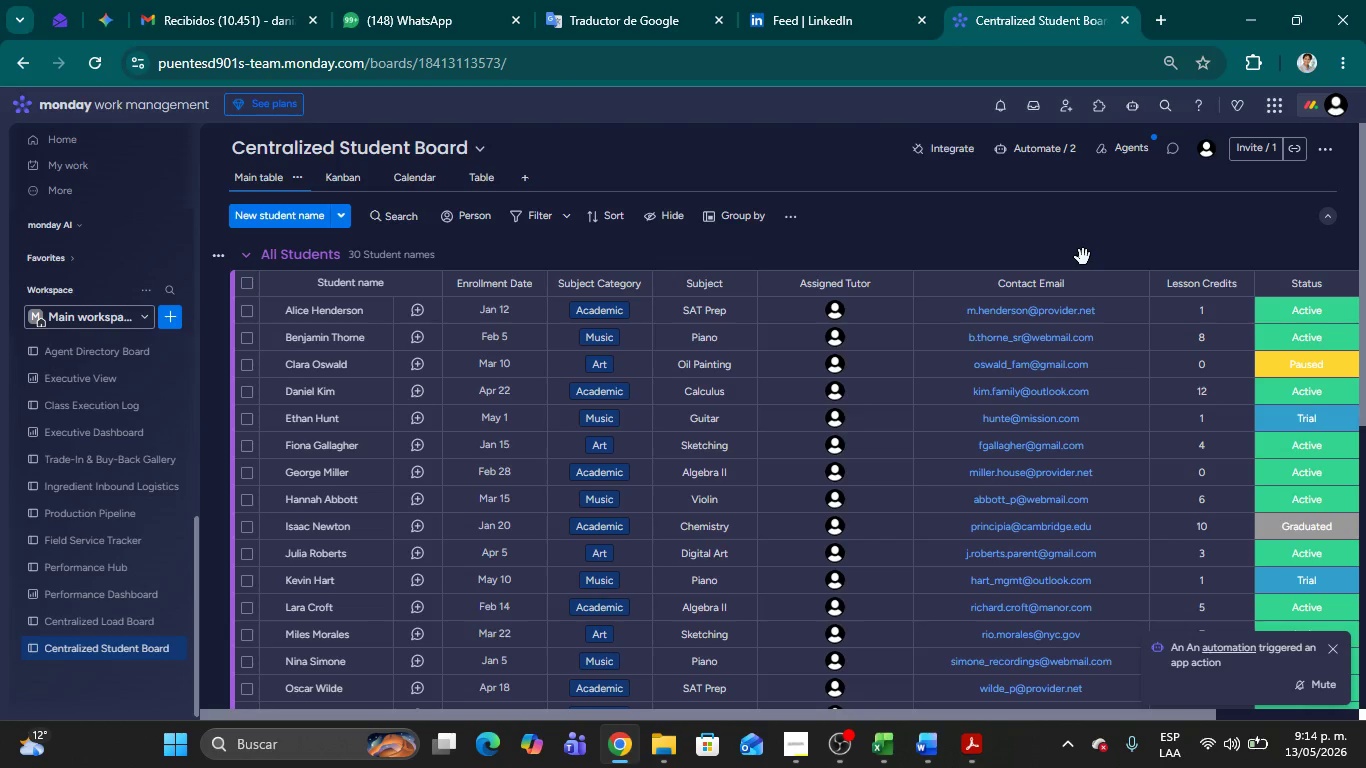 
wait(9.66)
 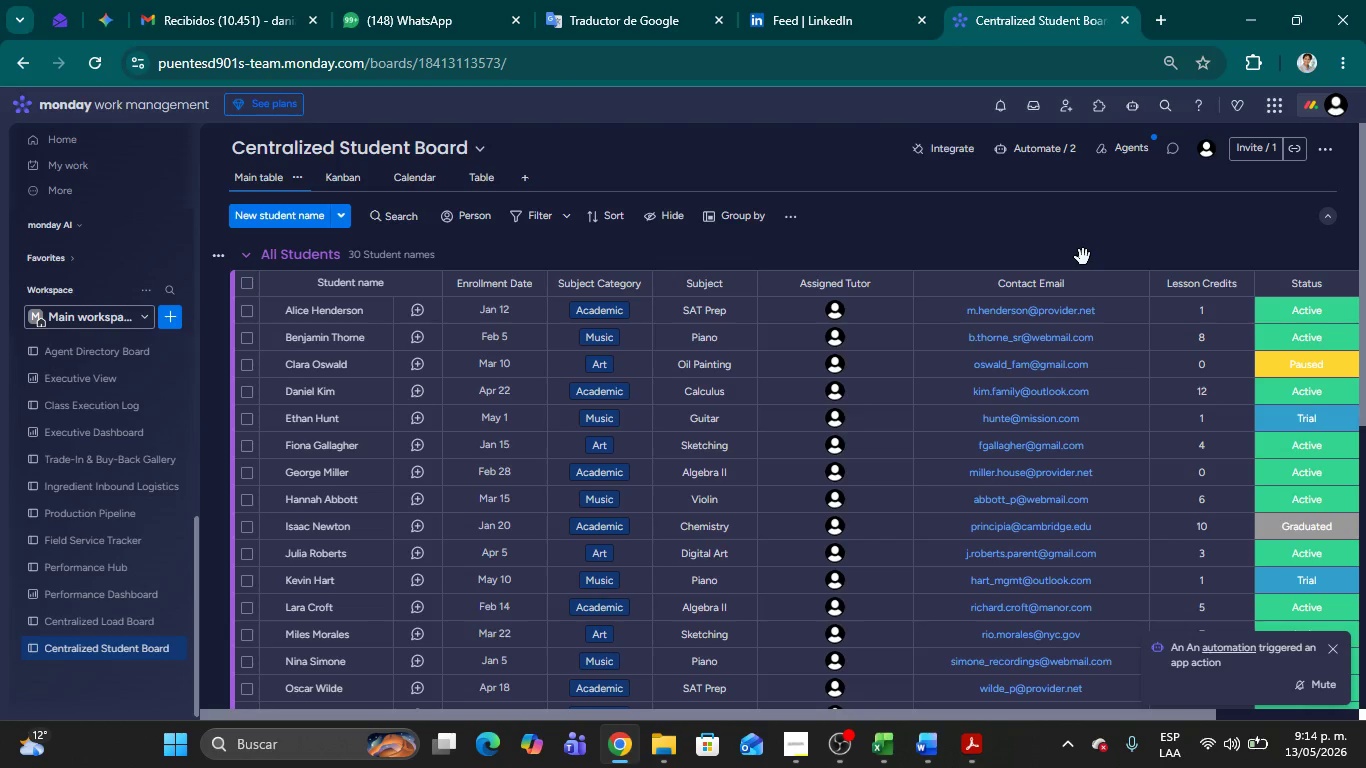 
left_click([839, 735])
 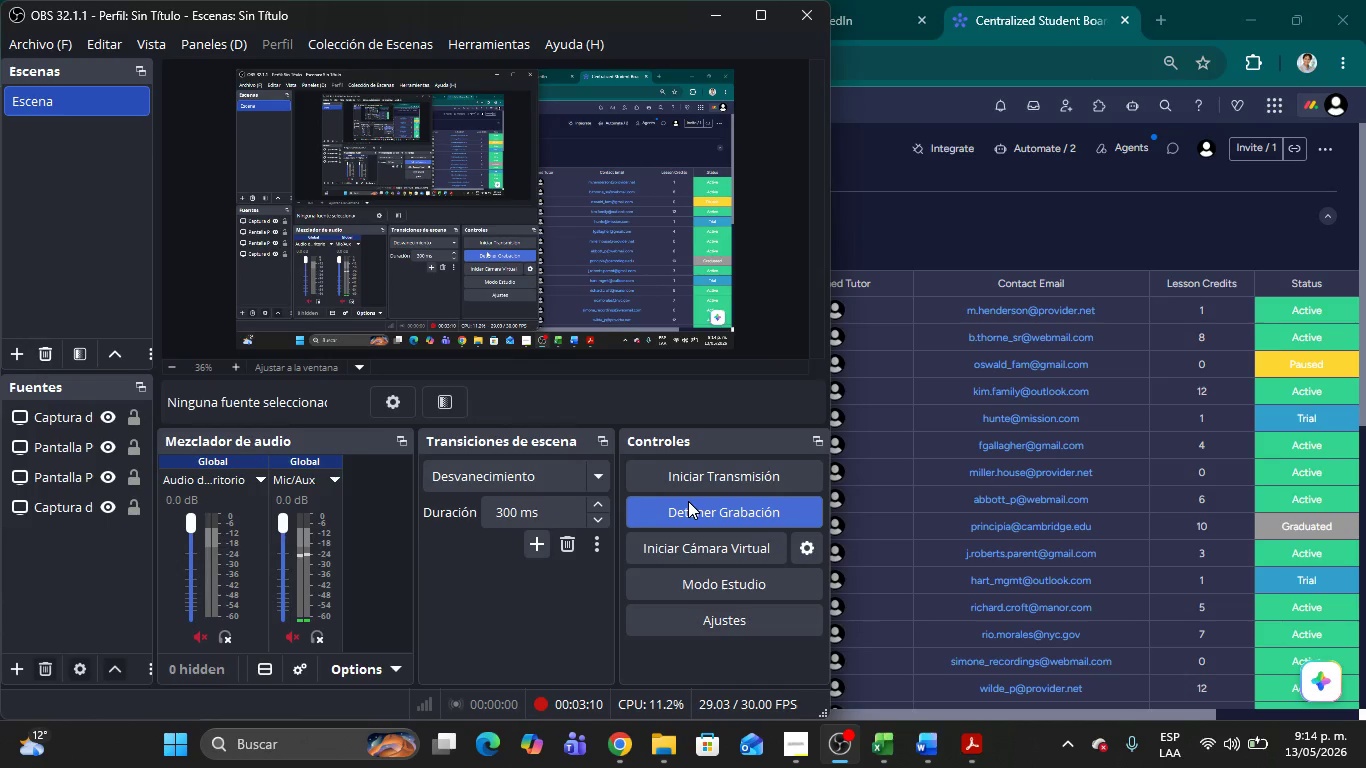 
left_click([692, 506])
 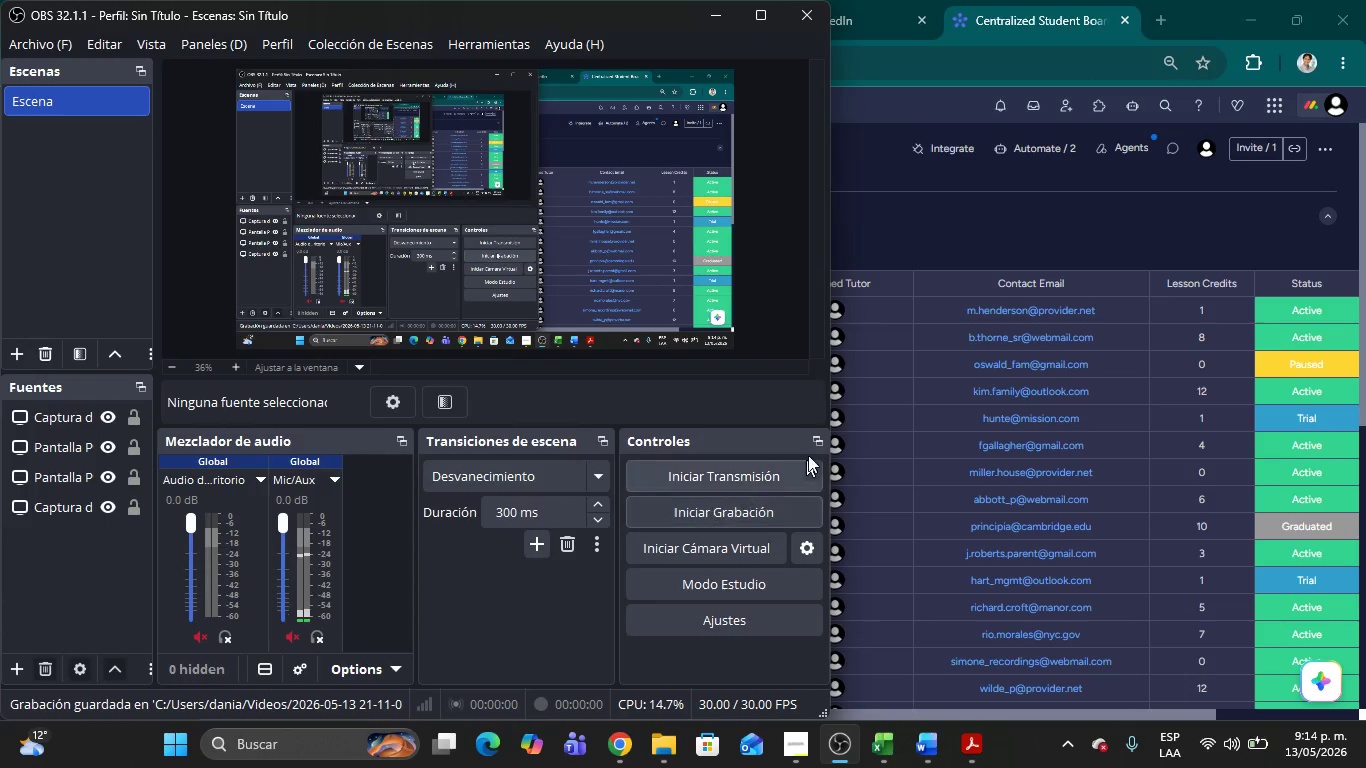 
left_click([895, 253])
 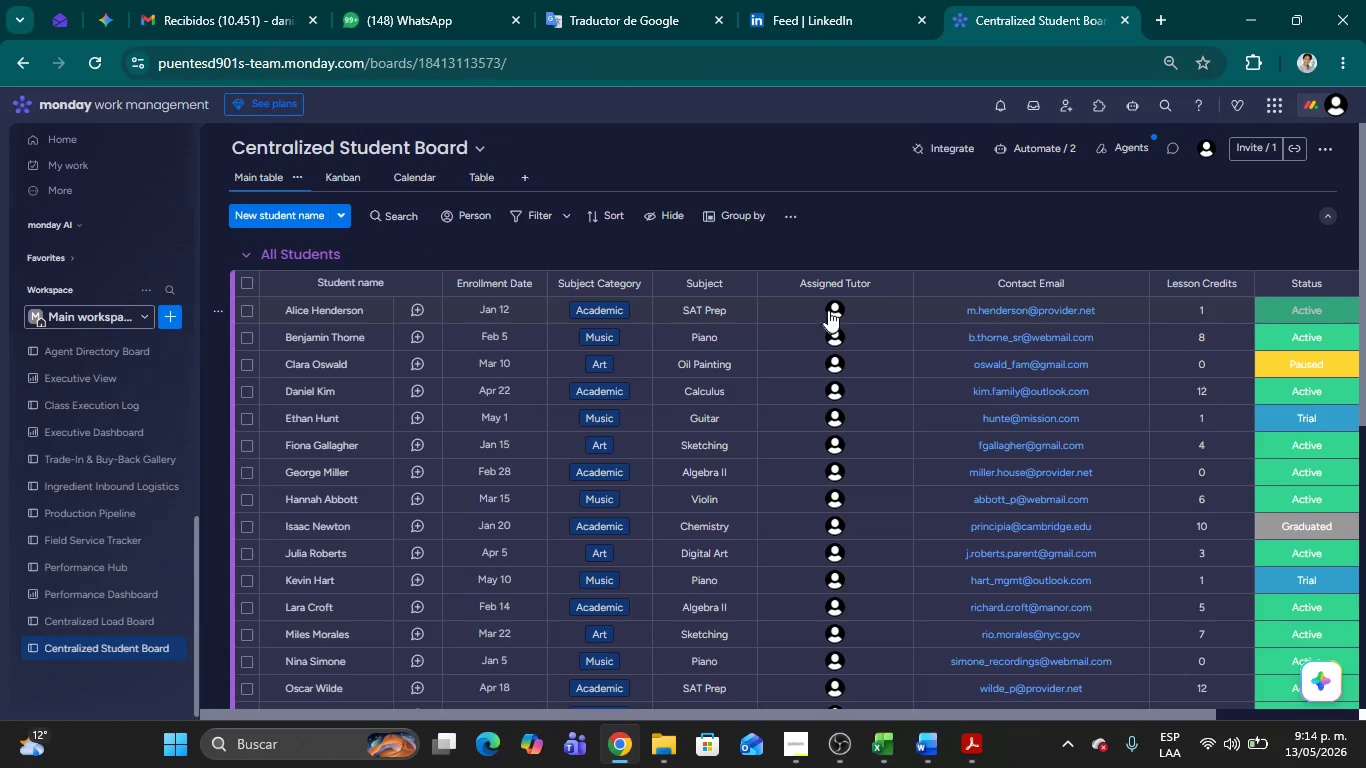 
left_click([848, 309])
 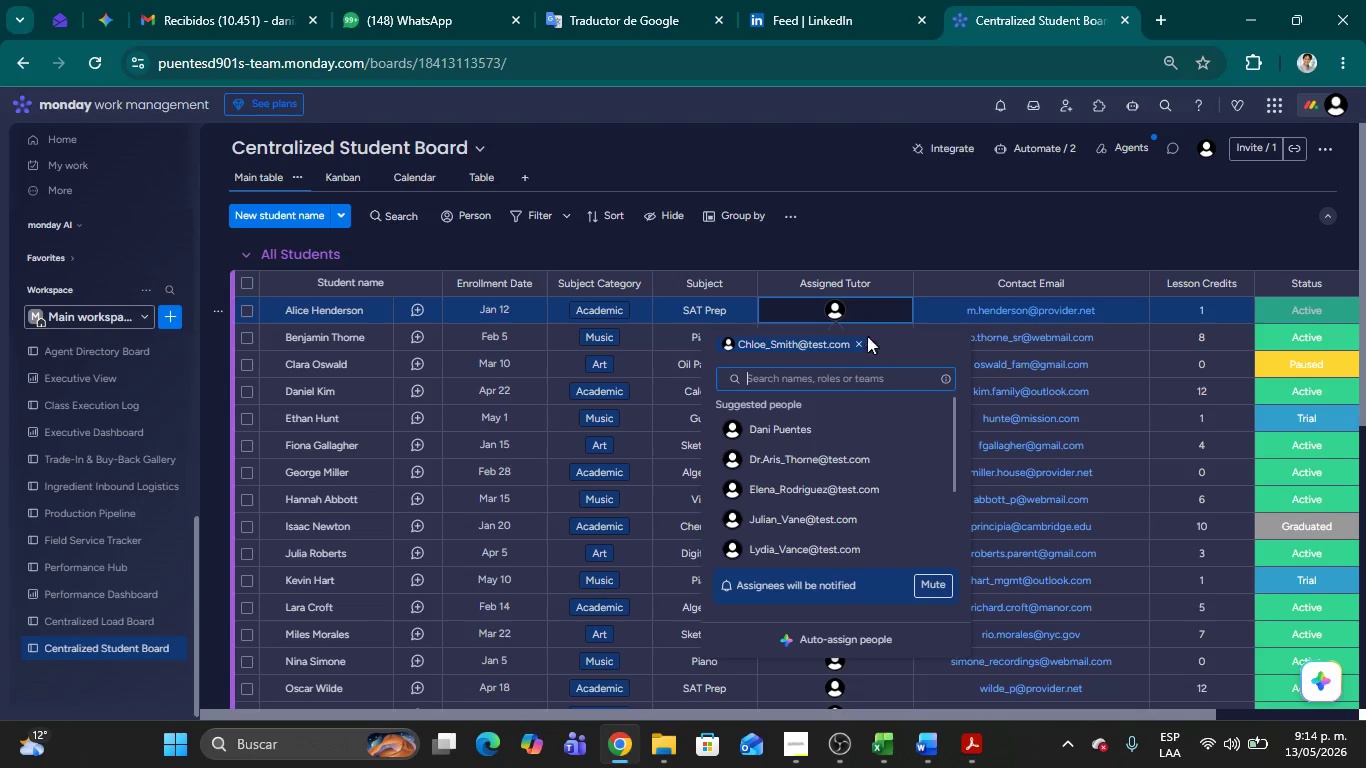 
left_click([858, 338])
 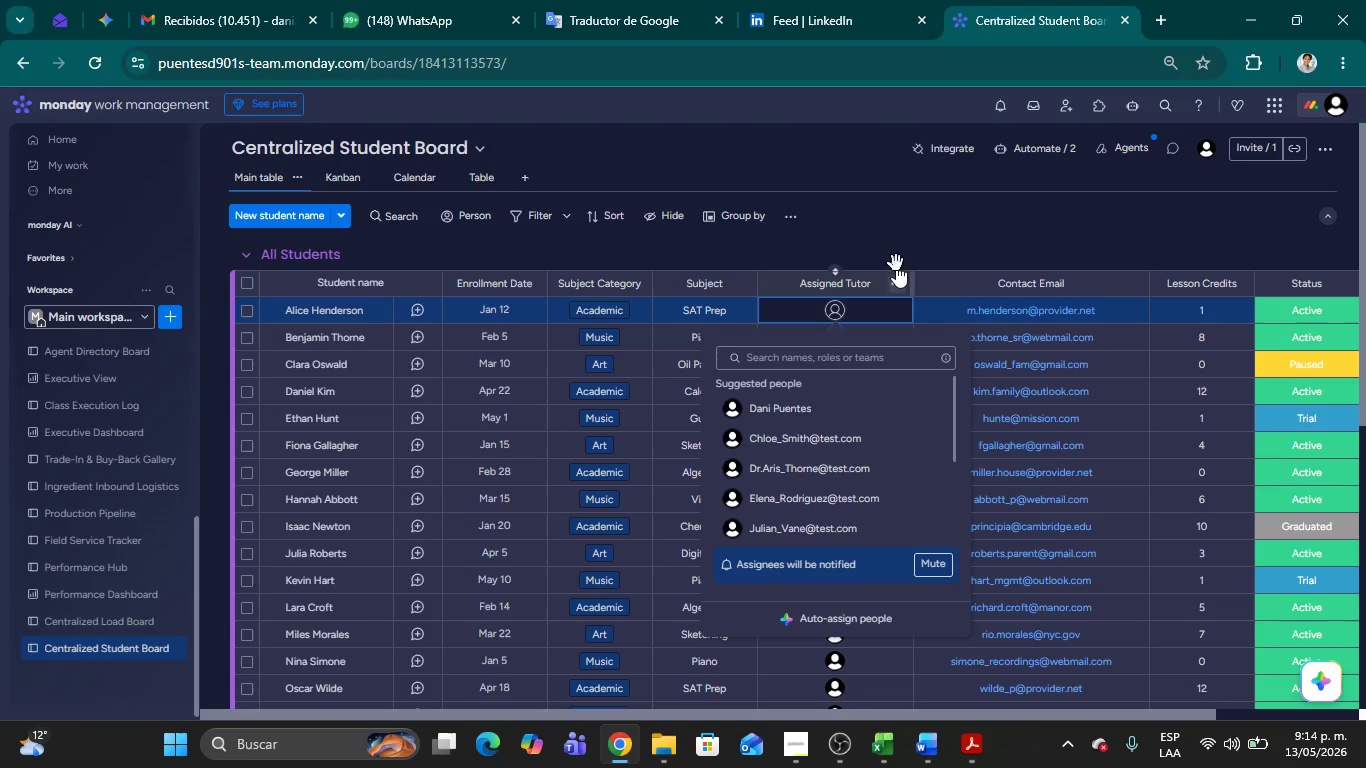 
left_click([898, 233])
 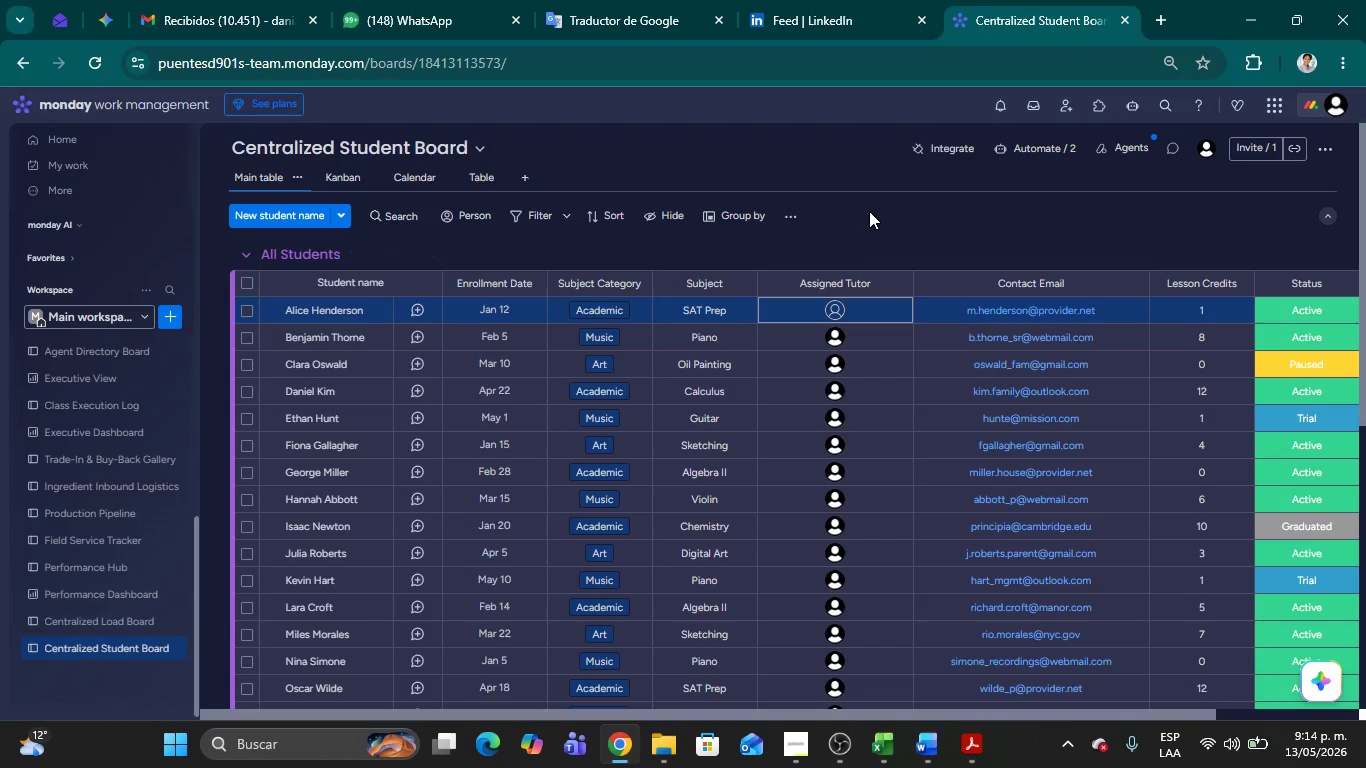 
right_click([869, 211])
 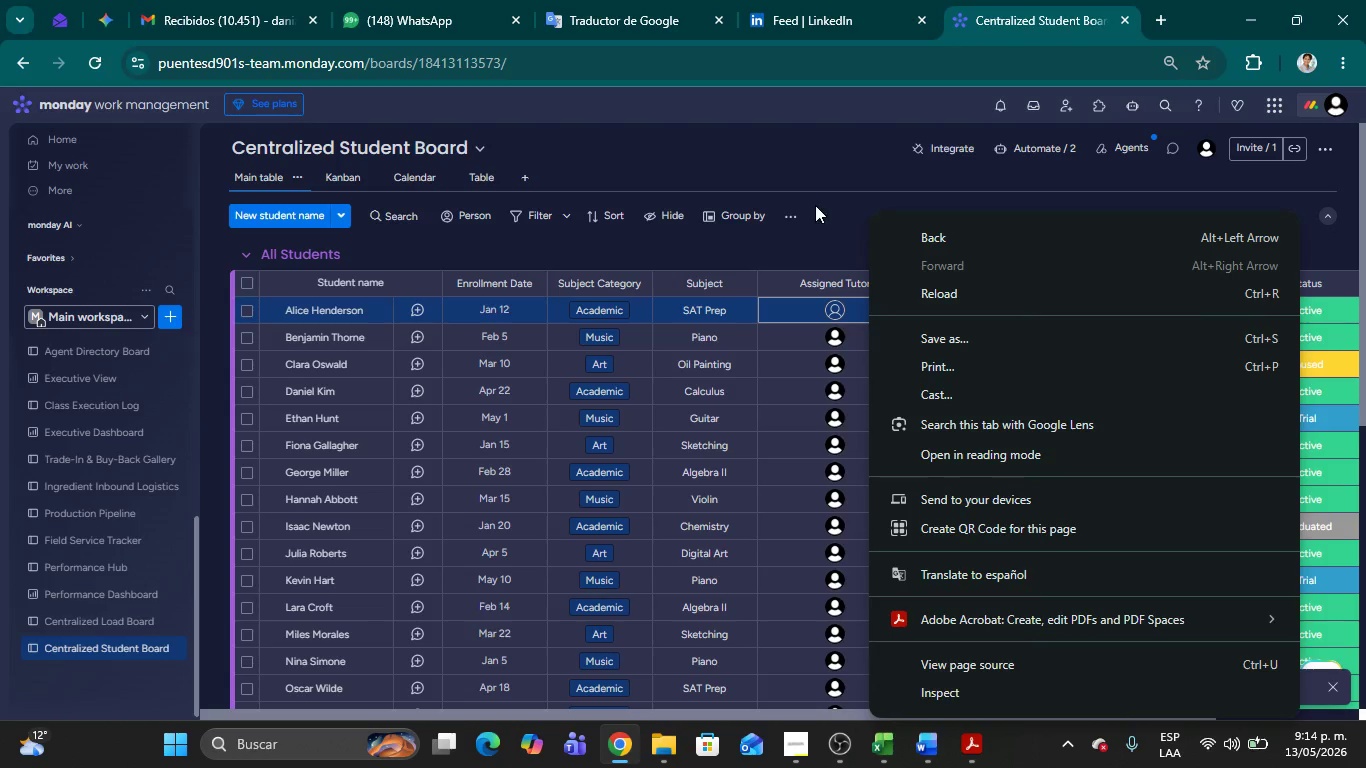 
left_click([815, 205])
 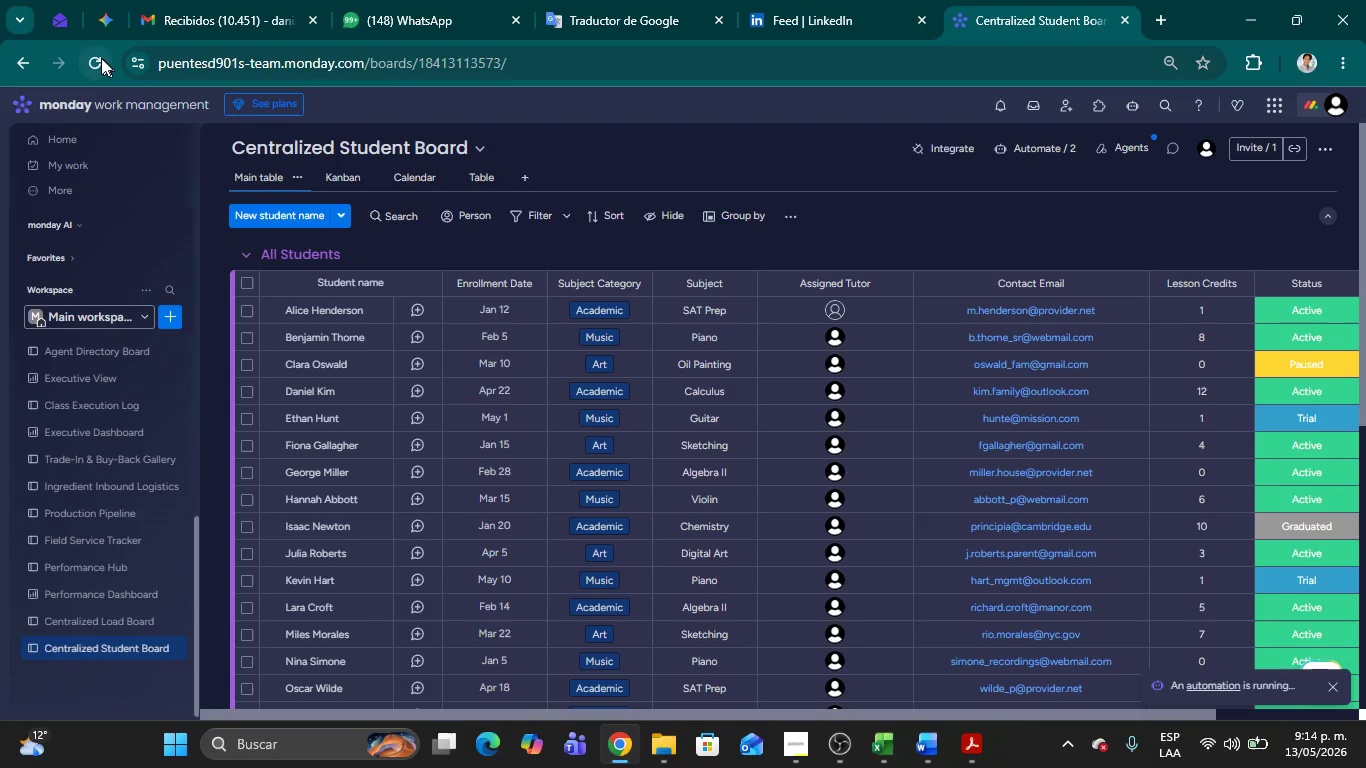 
left_click([92, 58])
 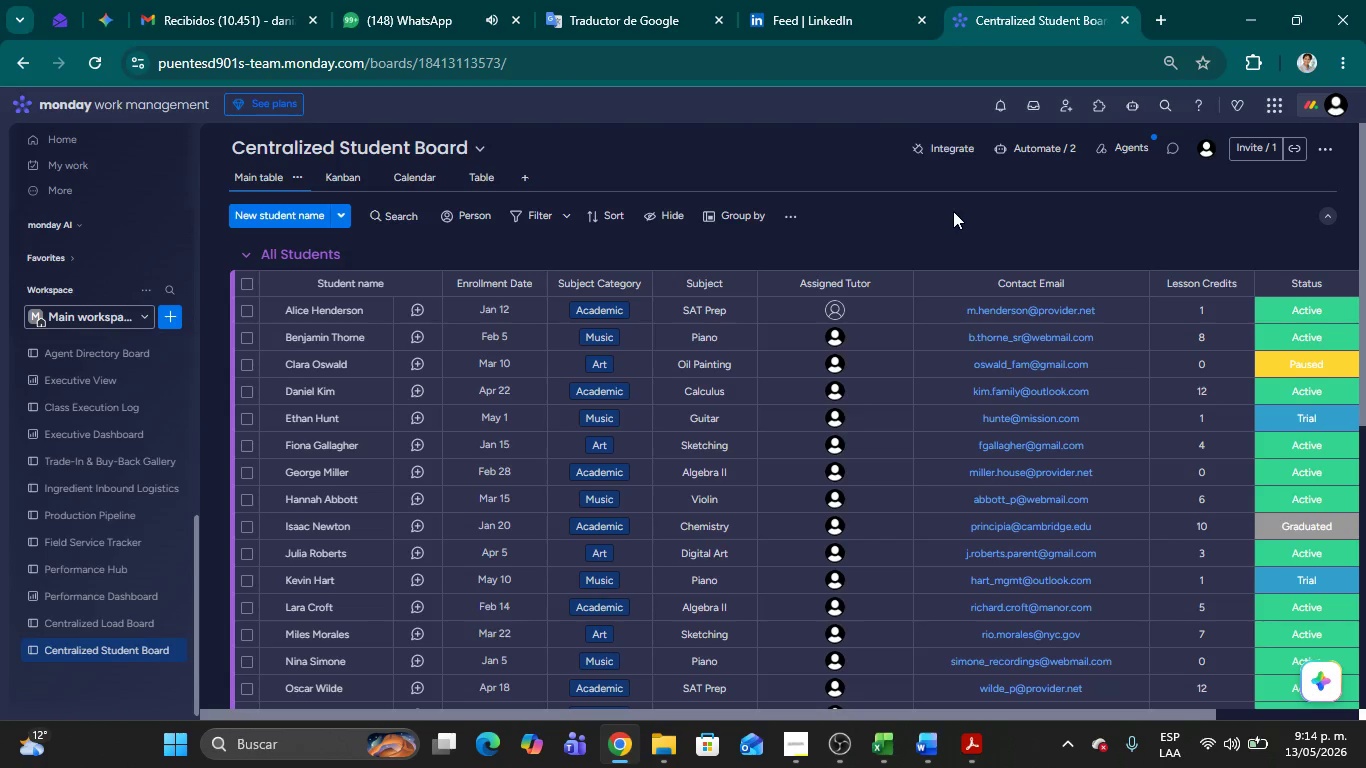 
wait(23.72)
 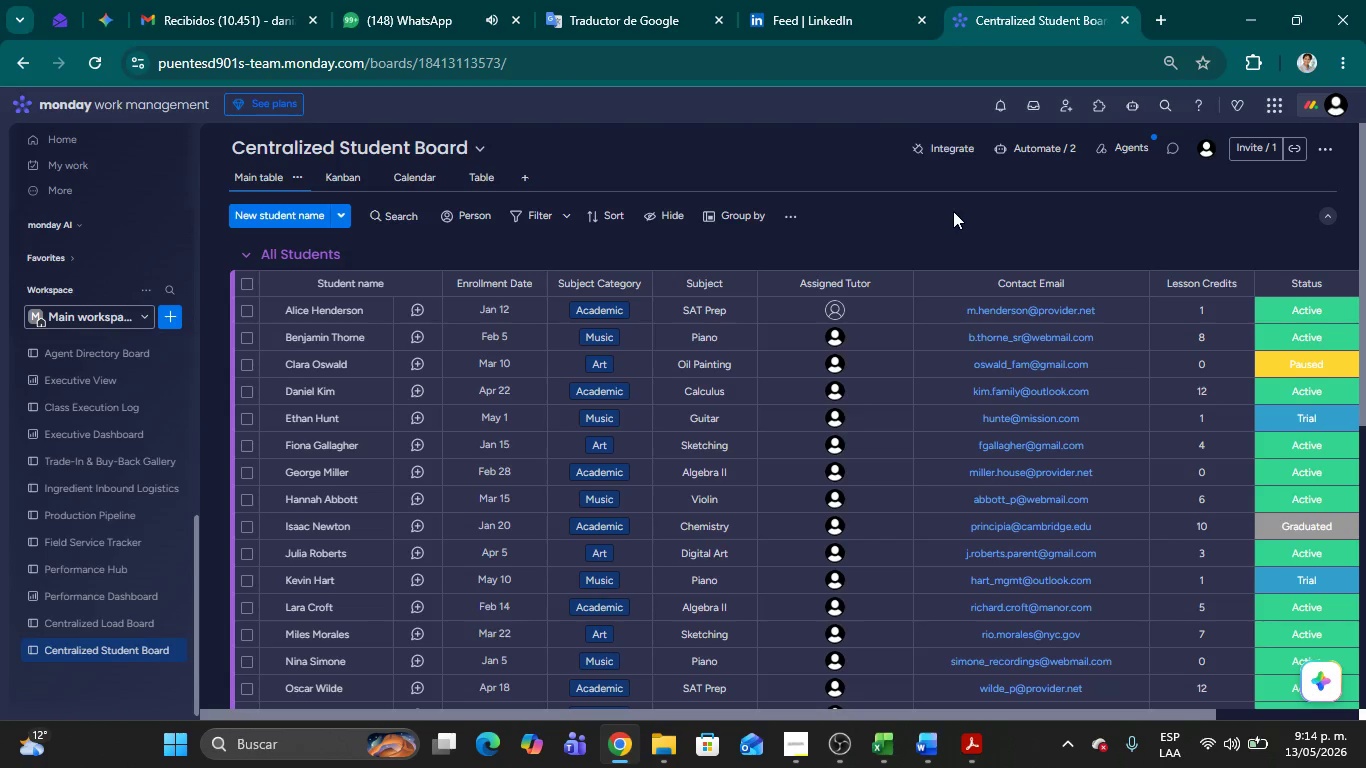 
left_click([833, 307])
 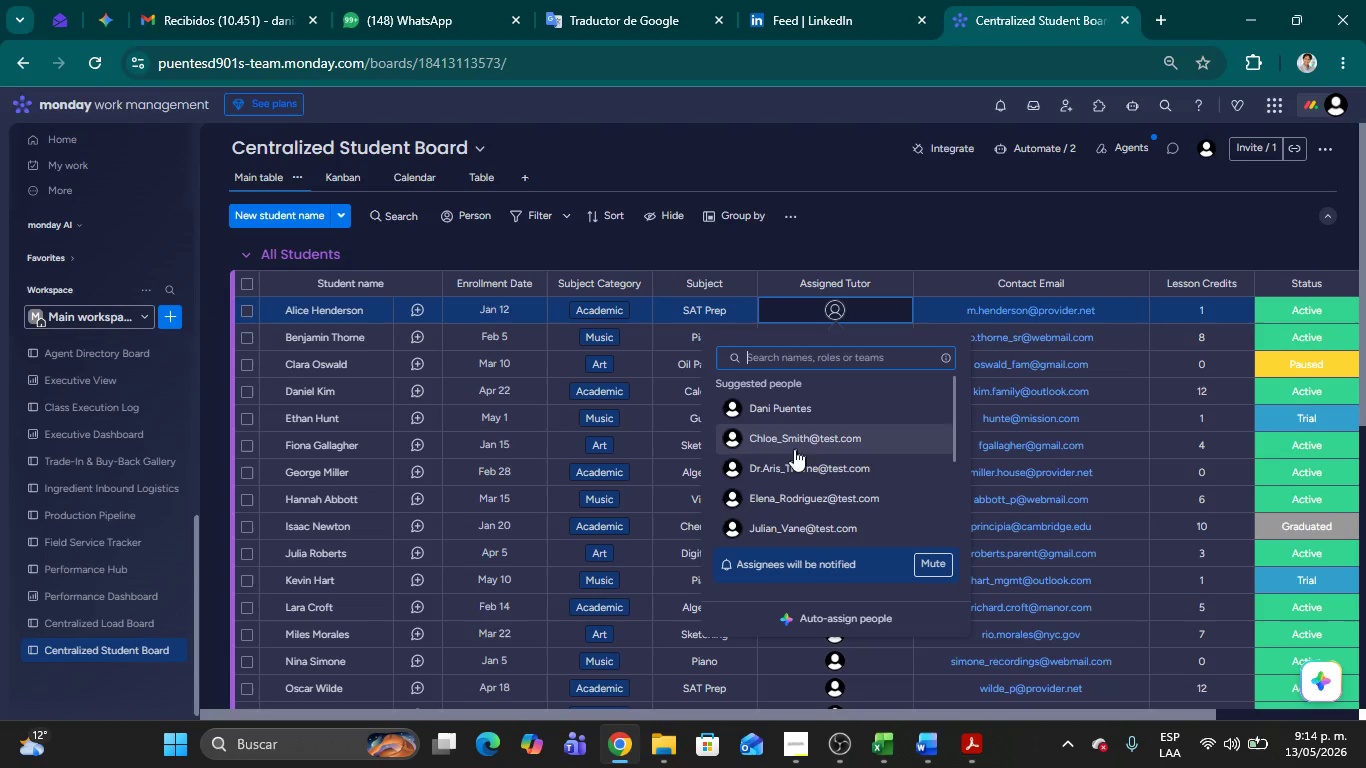 
left_click([788, 471])
 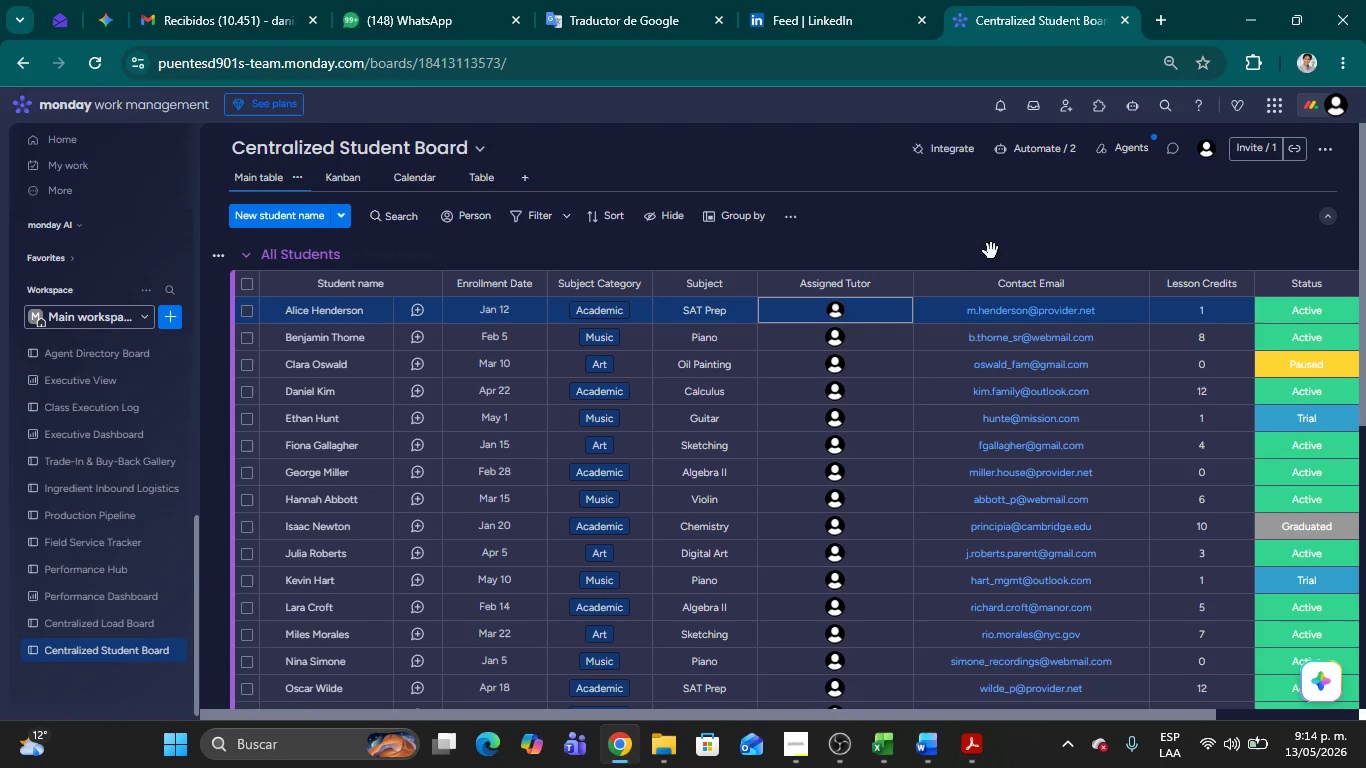 
left_click([981, 241])
 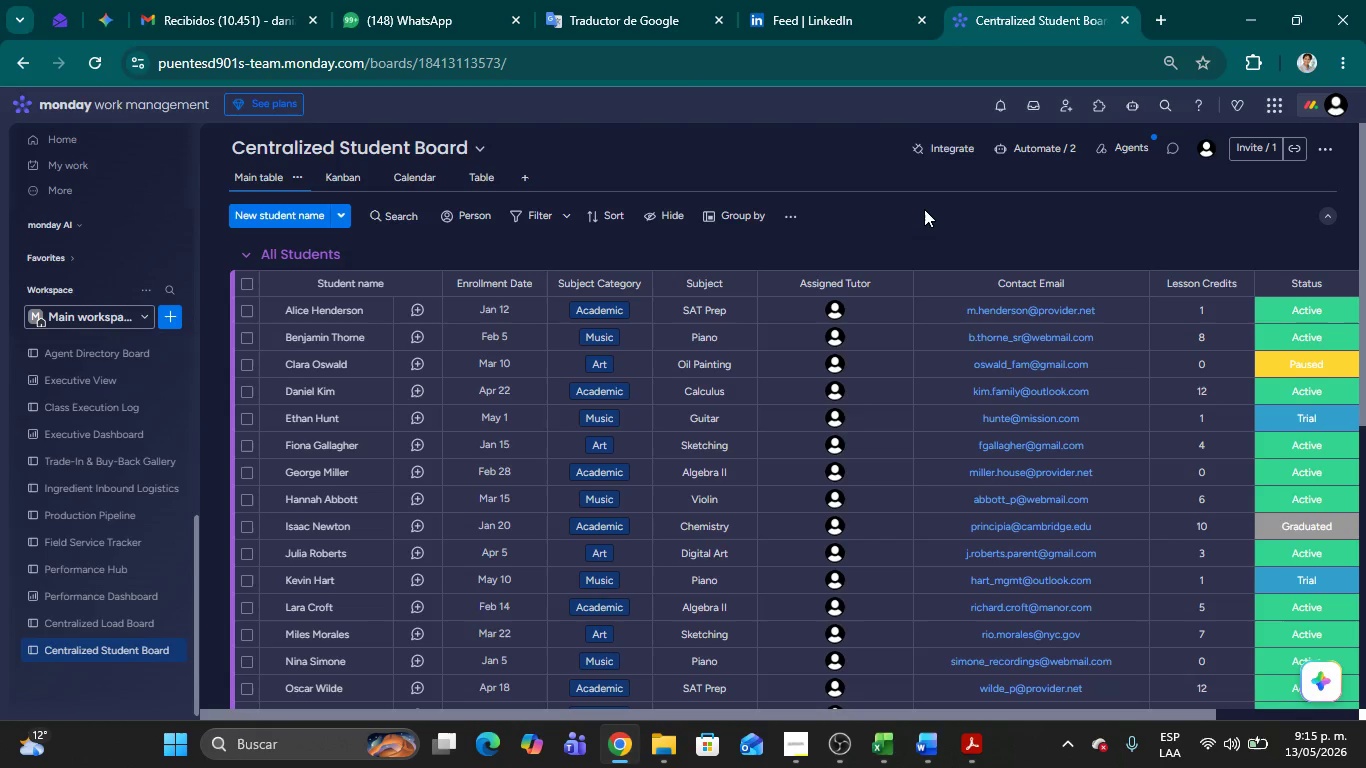 
wait(16.61)
 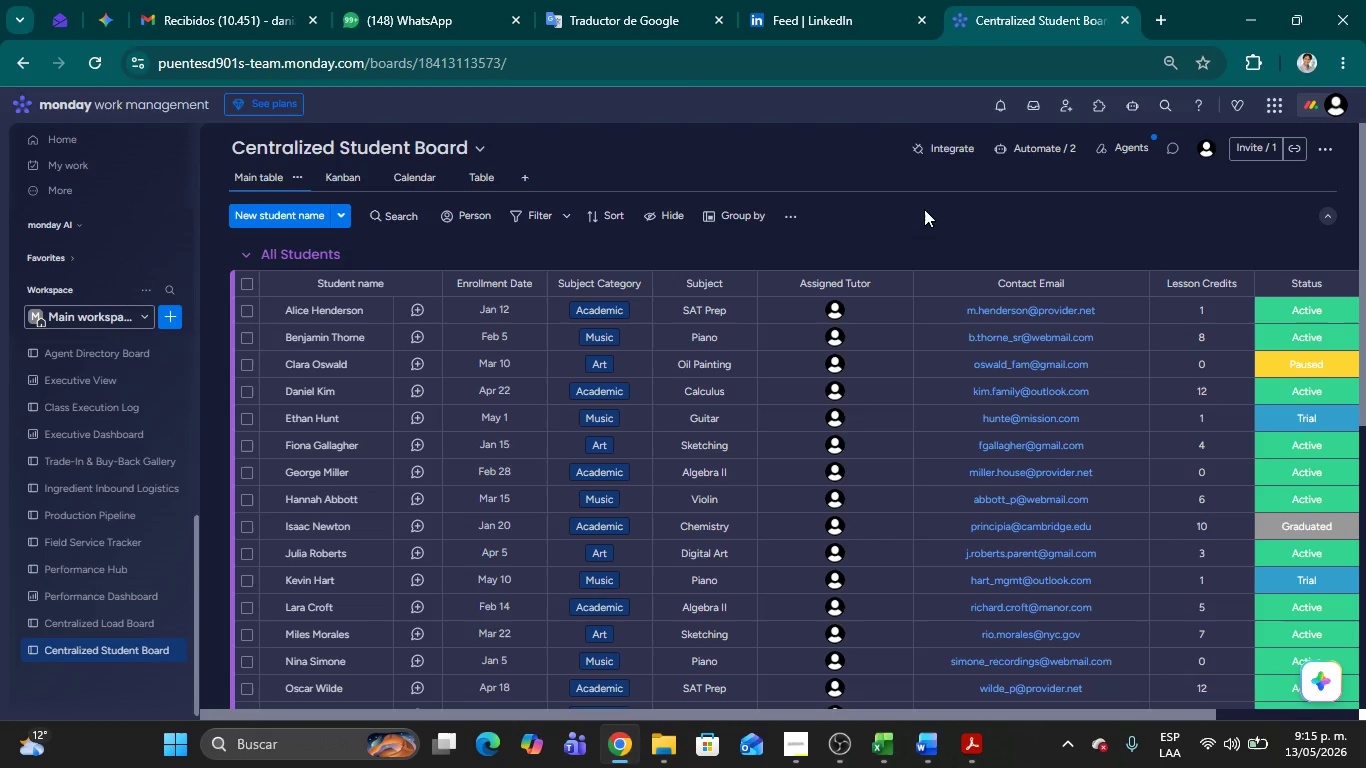 
left_click([998, 110])
 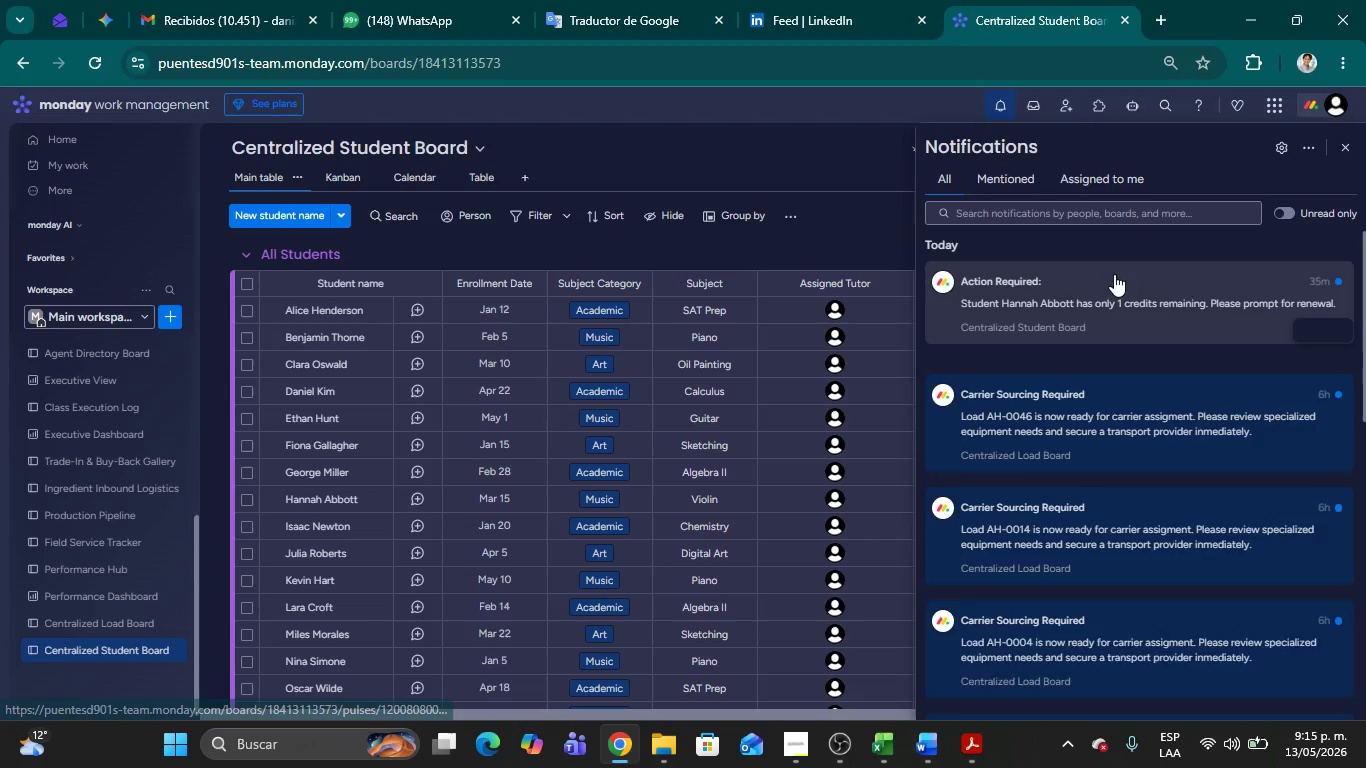 
scroll: coordinate [1143, 309], scroll_direction: up, amount: 13.0
 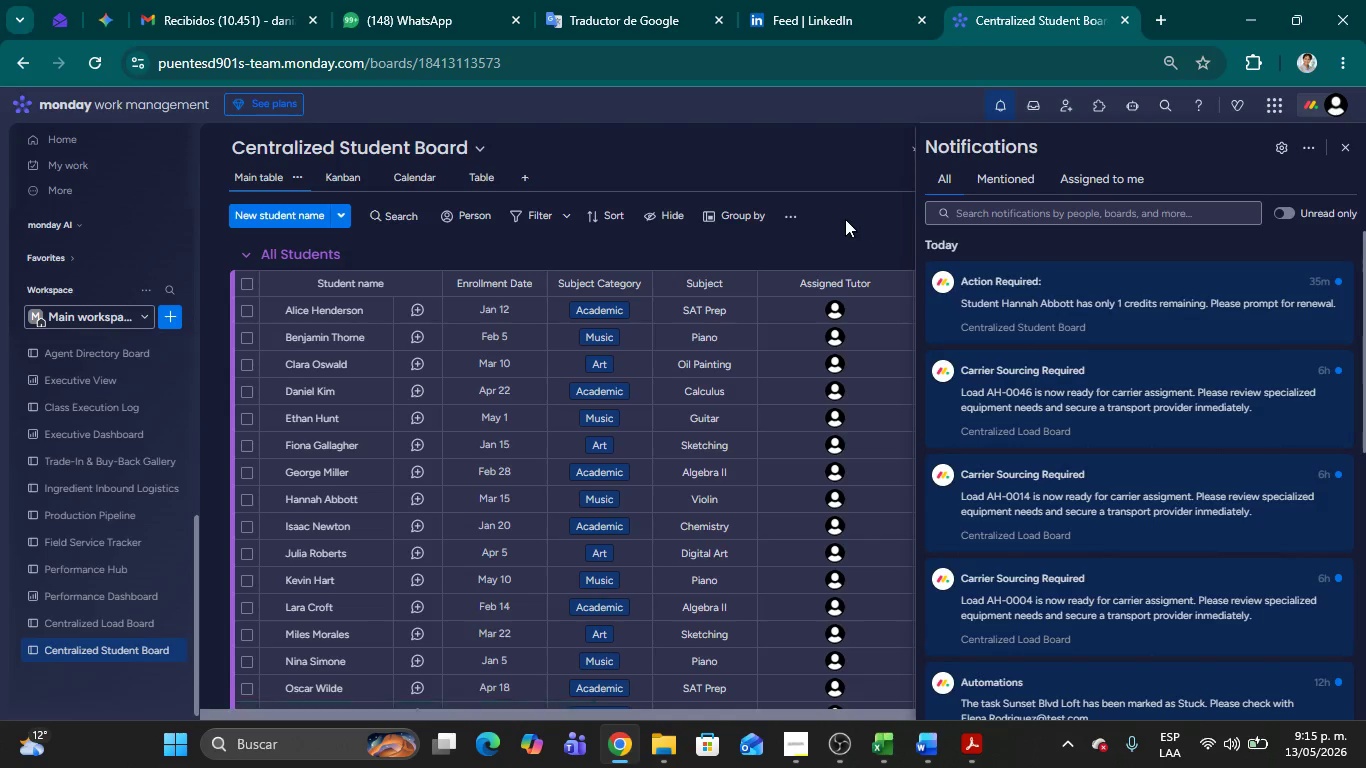 
left_click([845, 219])
 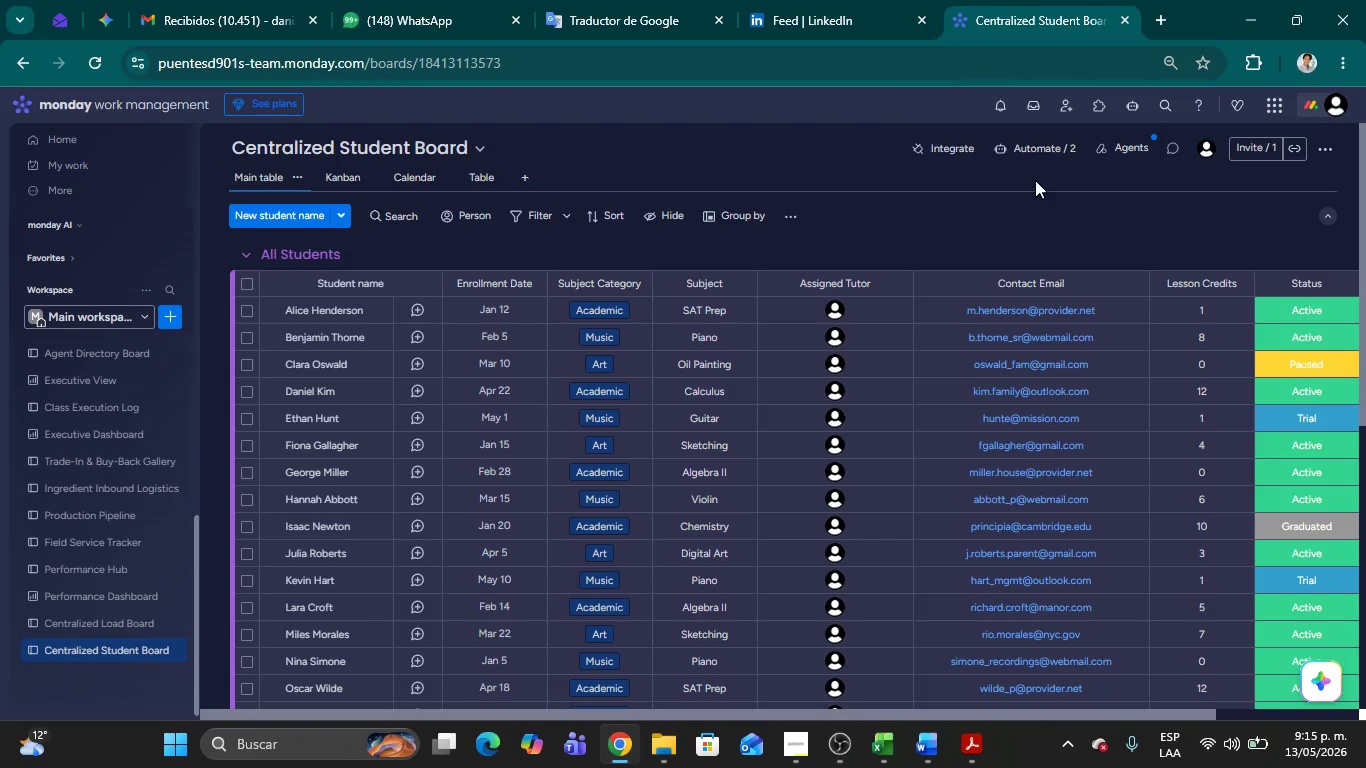 
left_click([1032, 149])
 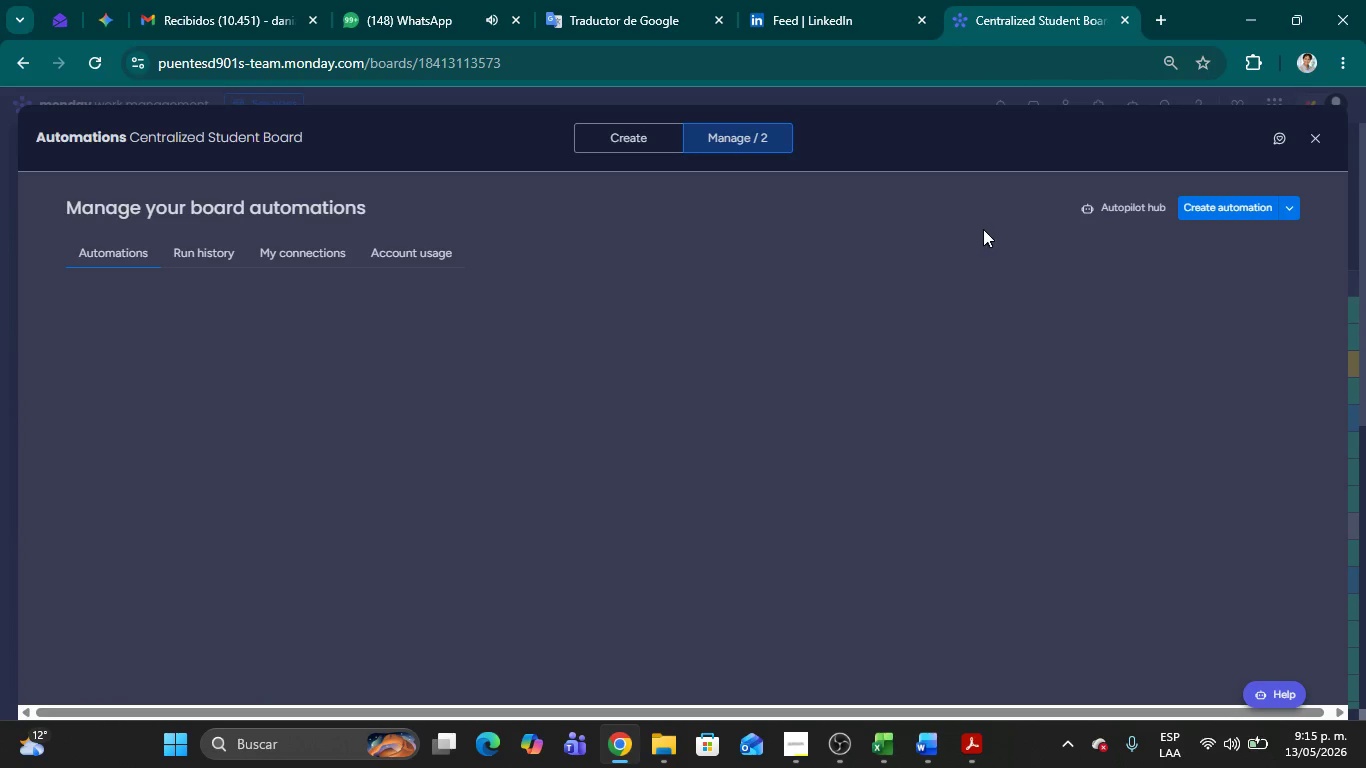 
mouse_move([1096, 259])
 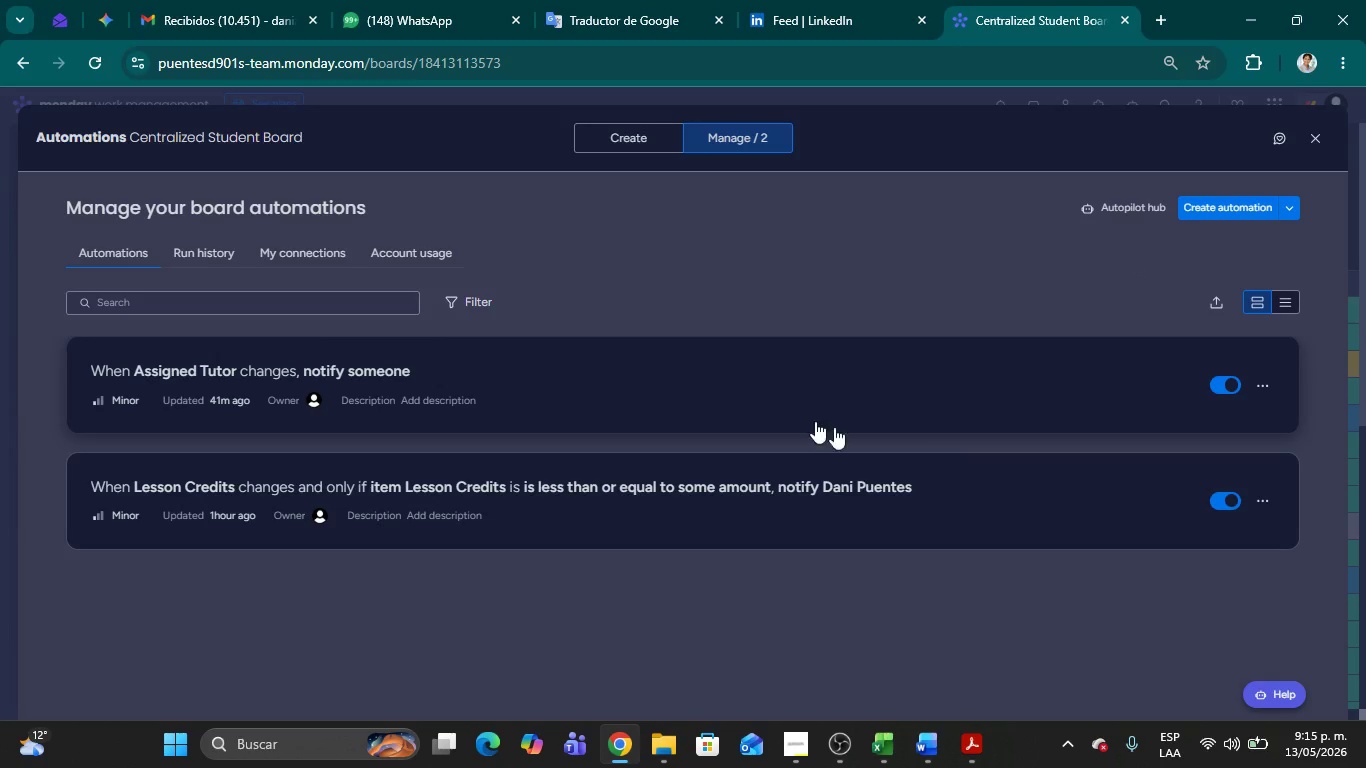 
left_click([1020, 512])
 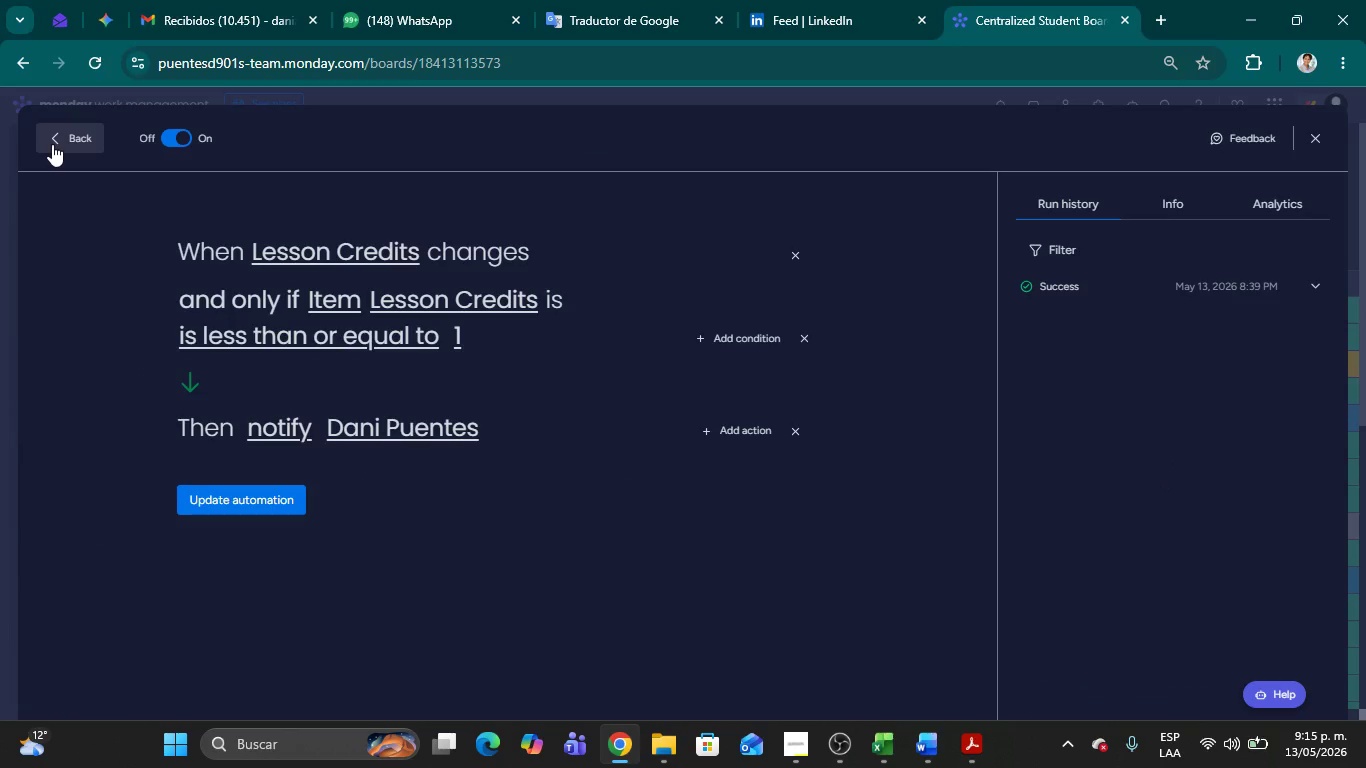 
left_click([52, 144])
 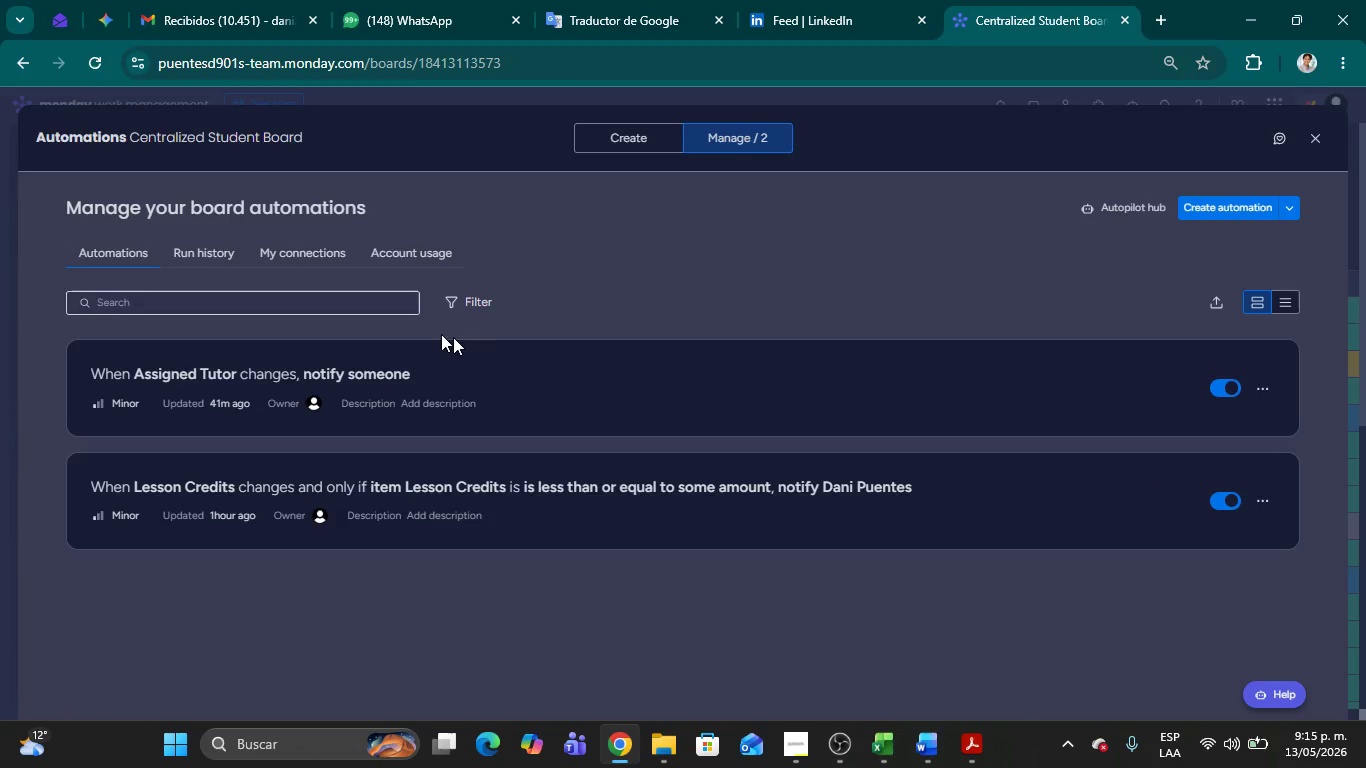 
left_click([556, 370])
 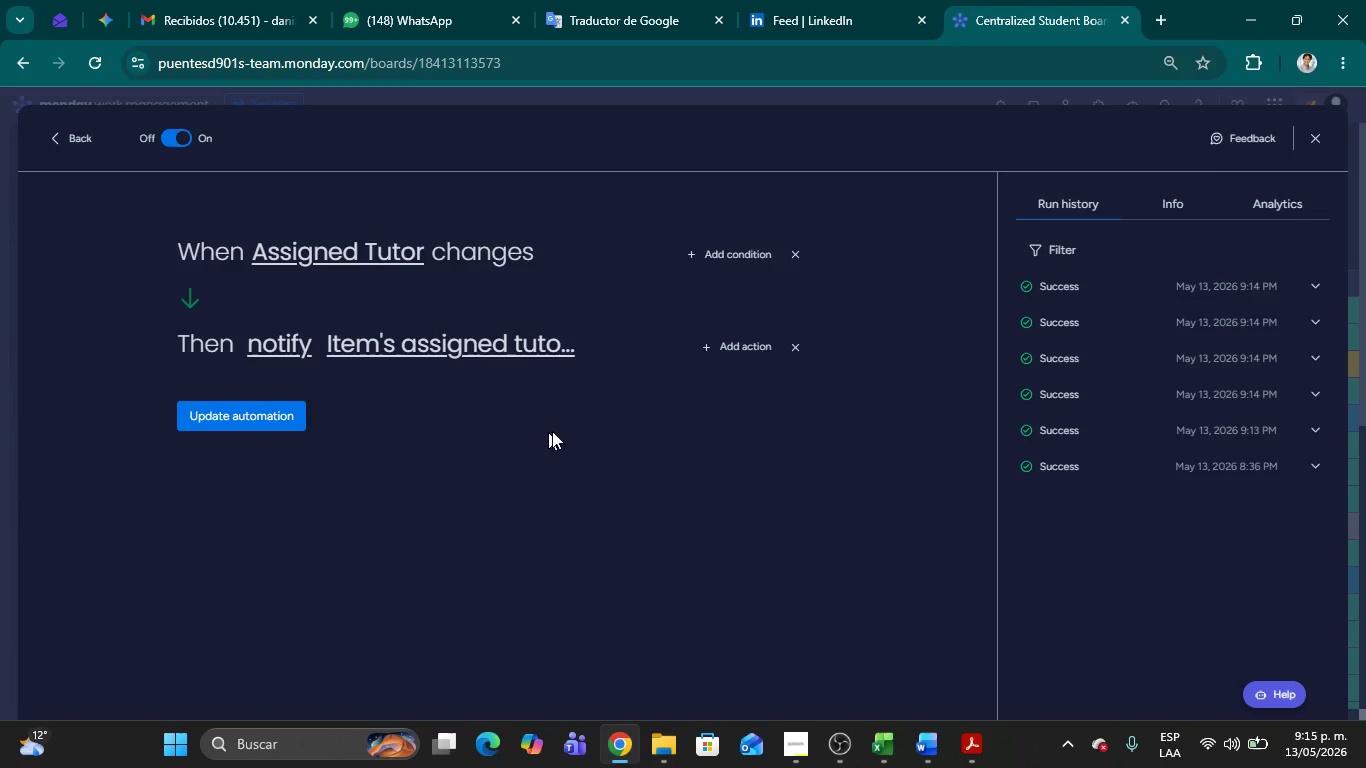 
left_click([506, 349])
 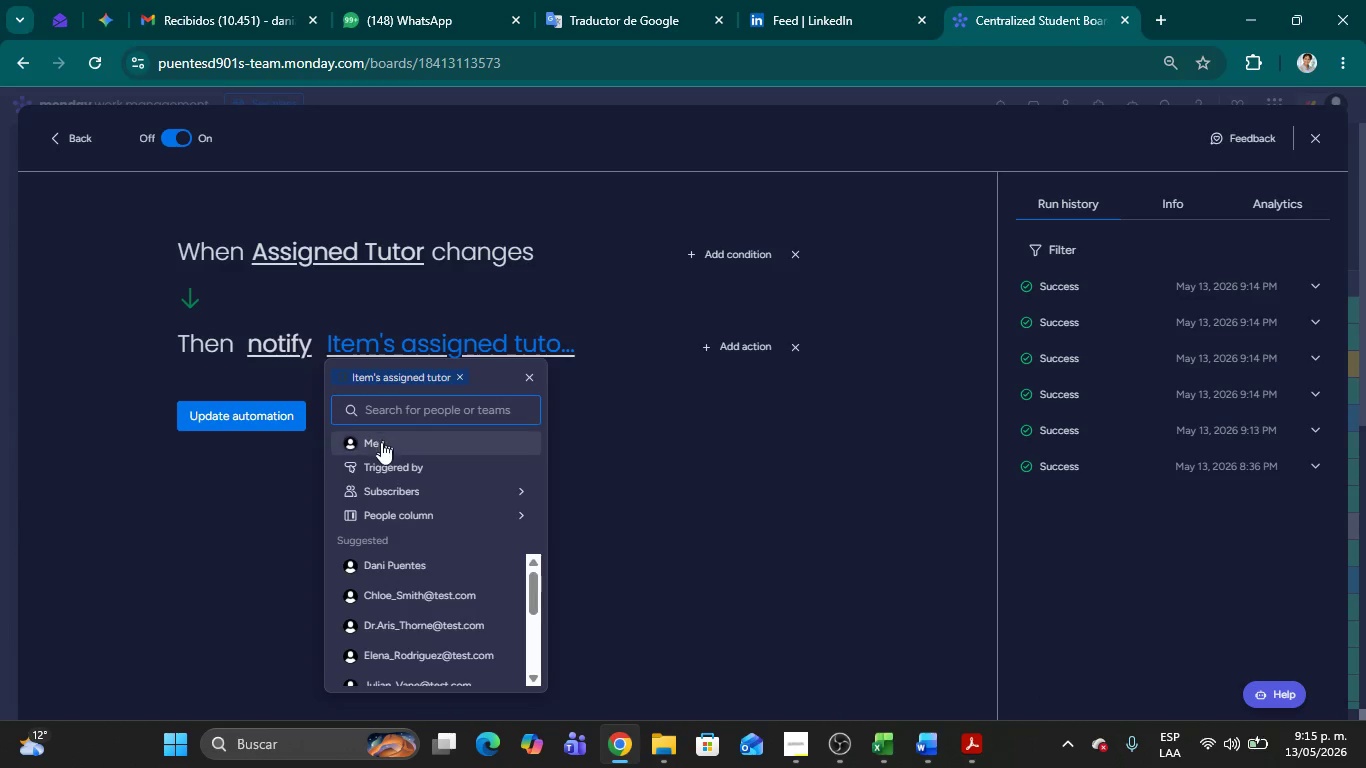 
left_click([380, 444])
 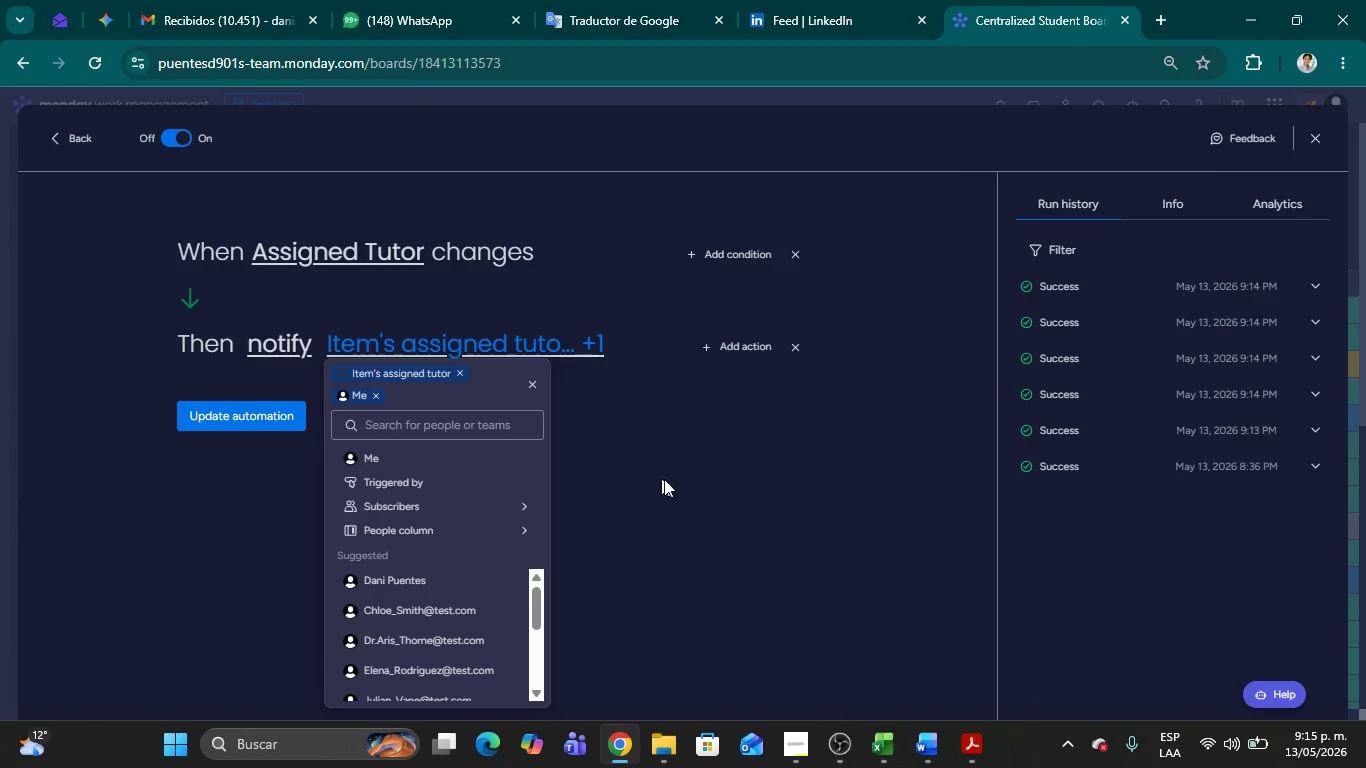 
left_click([671, 480])
 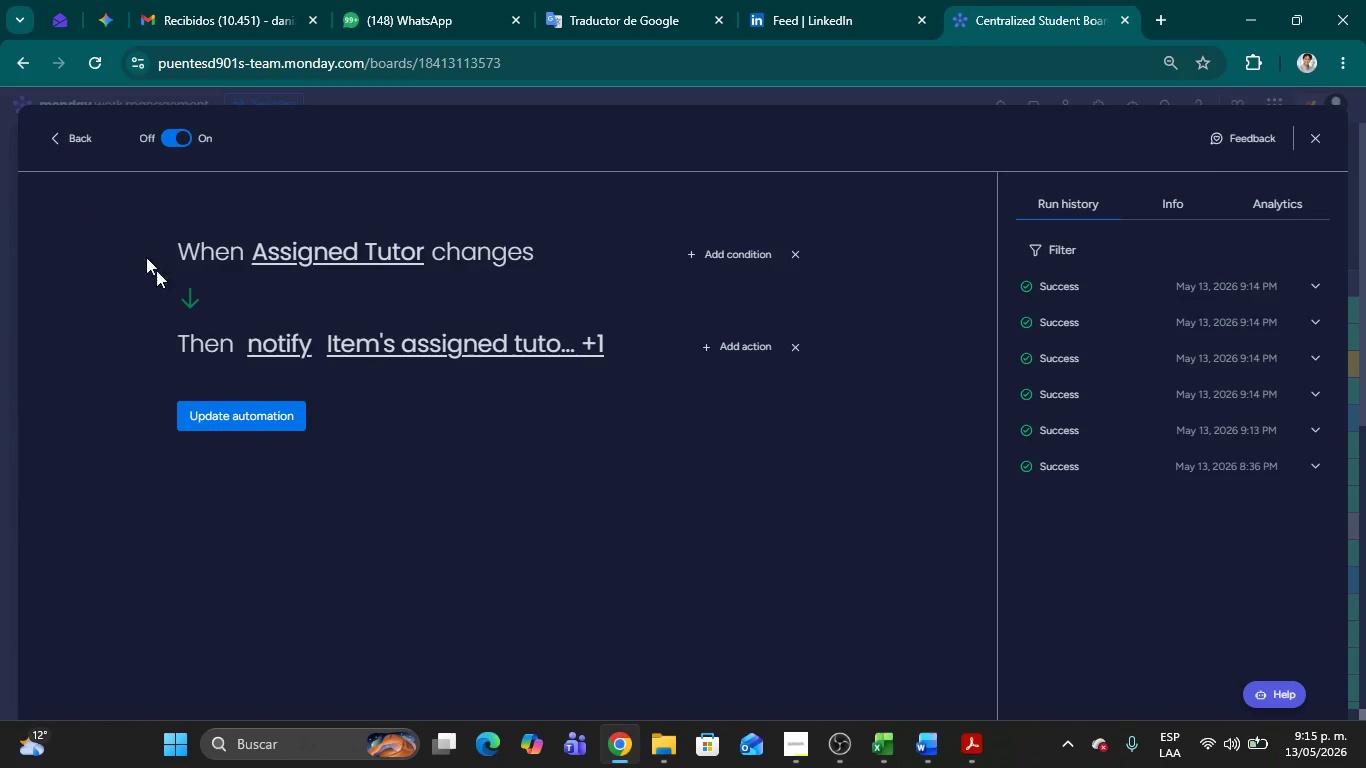 
left_click([220, 417])
 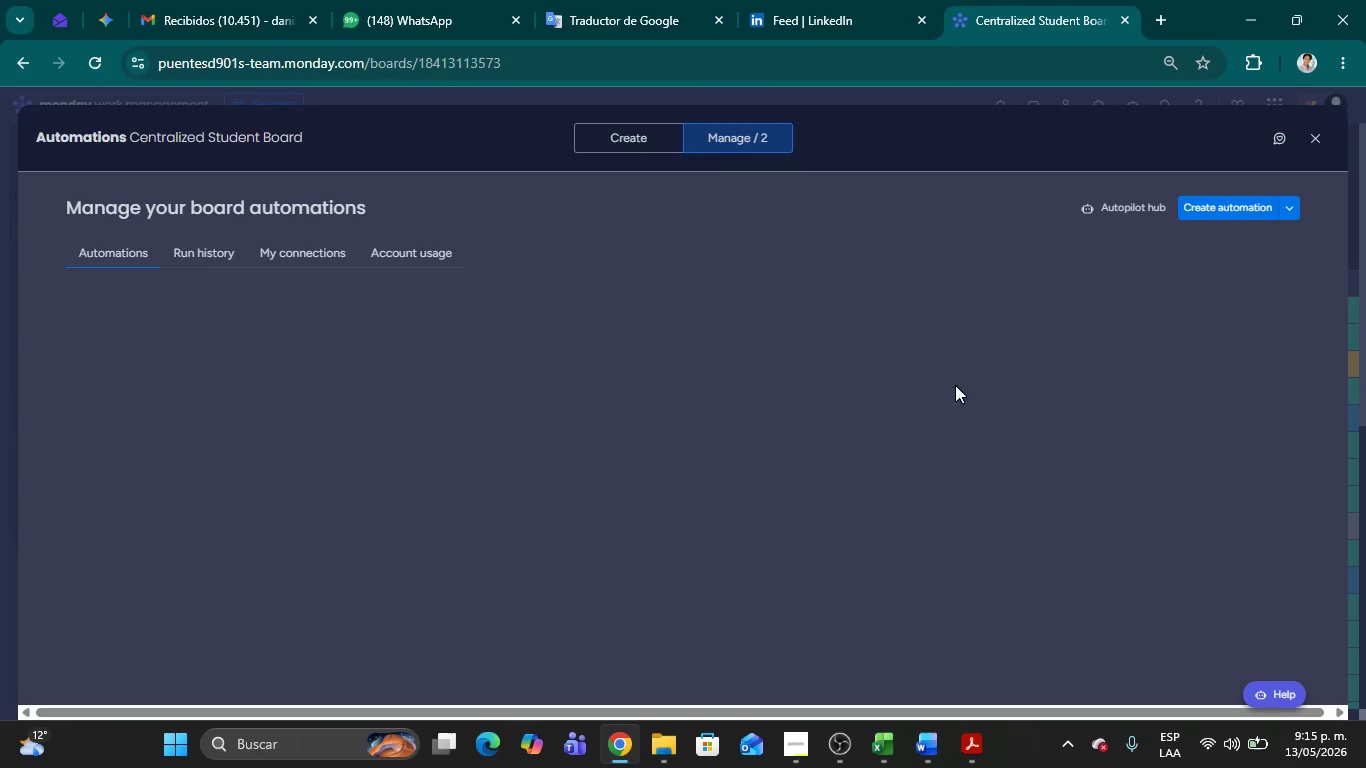 
mouse_move([1065, 332])
 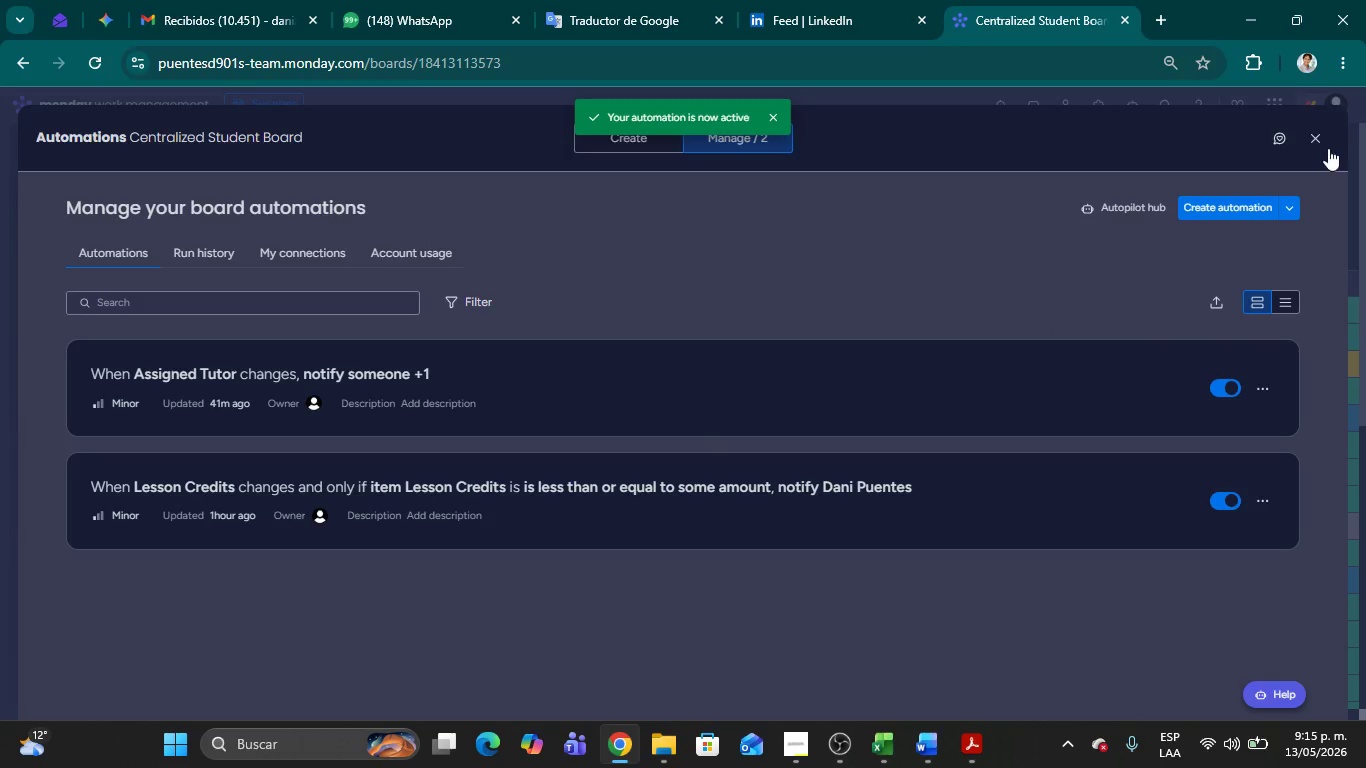 
left_click([1318, 142])
 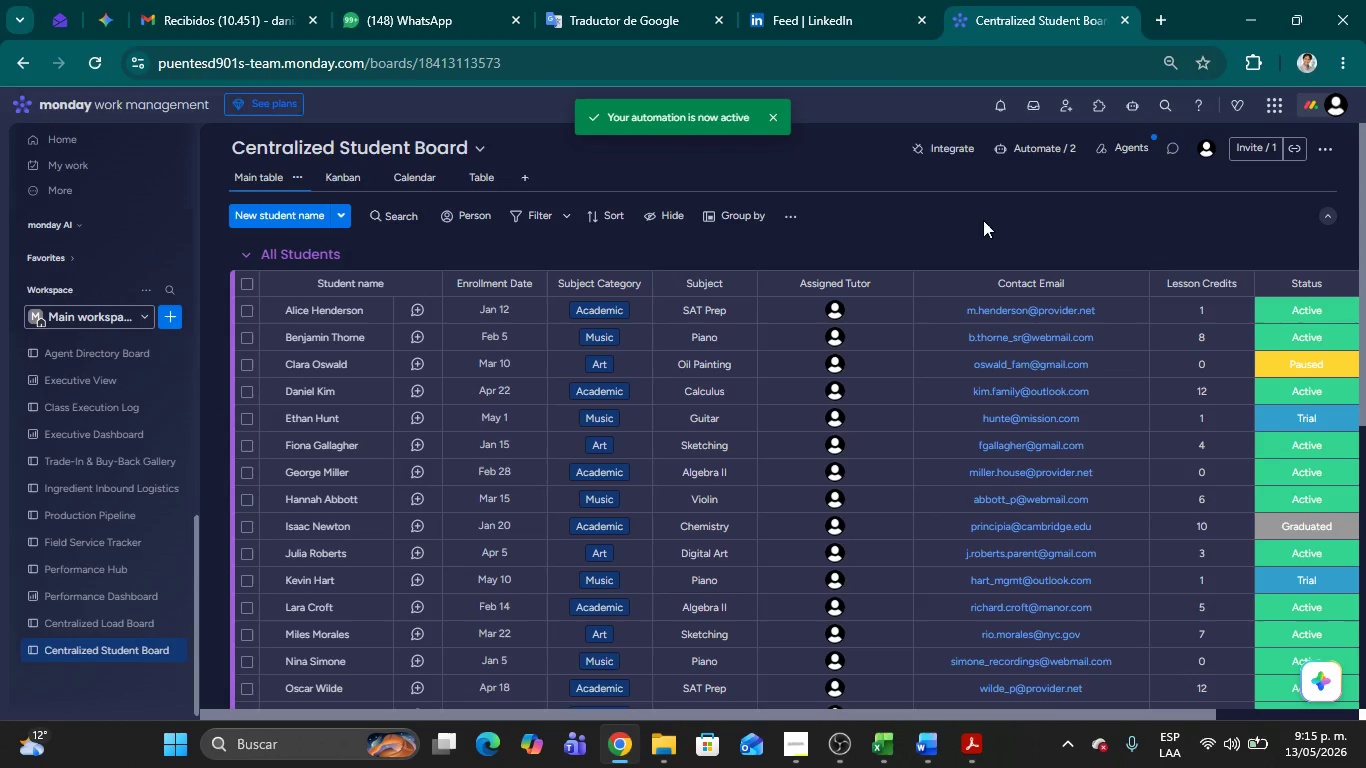 
left_click([937, 205])
 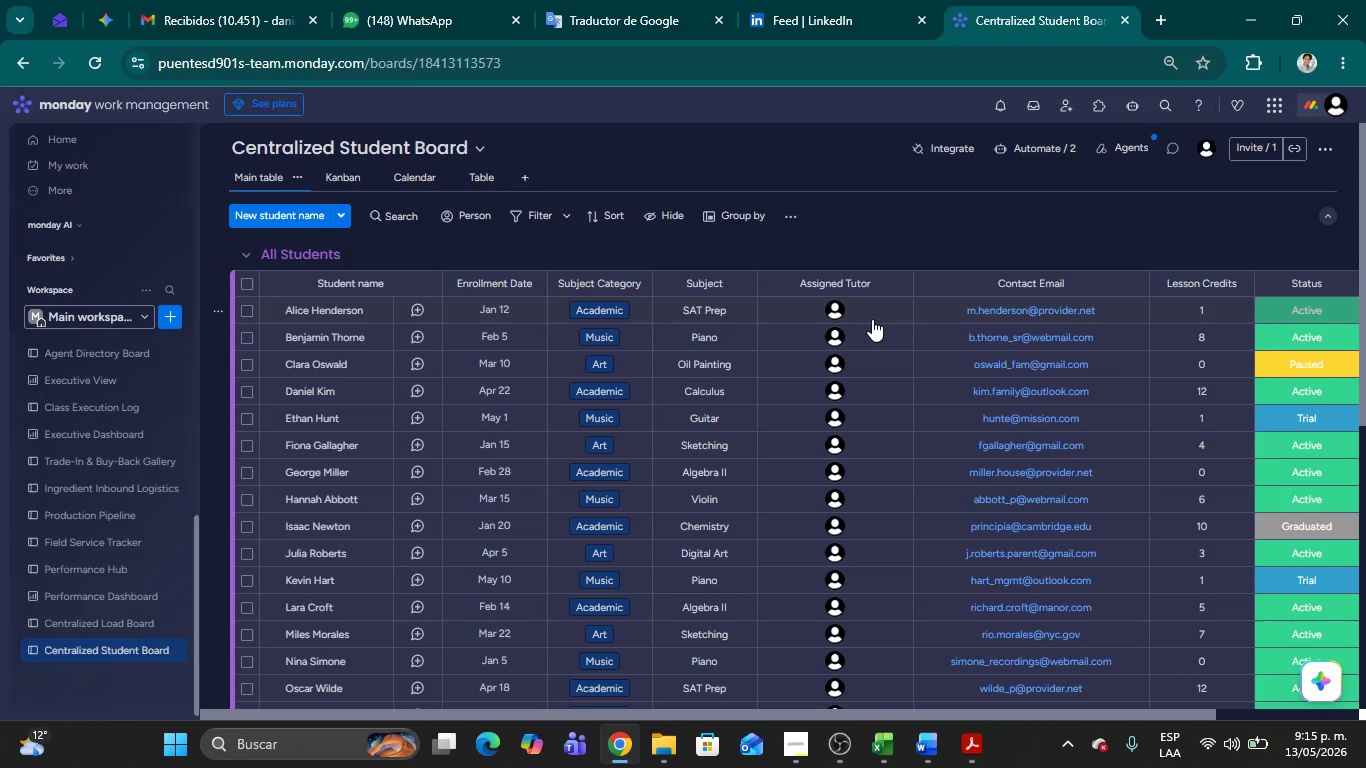 
left_click([852, 307])
 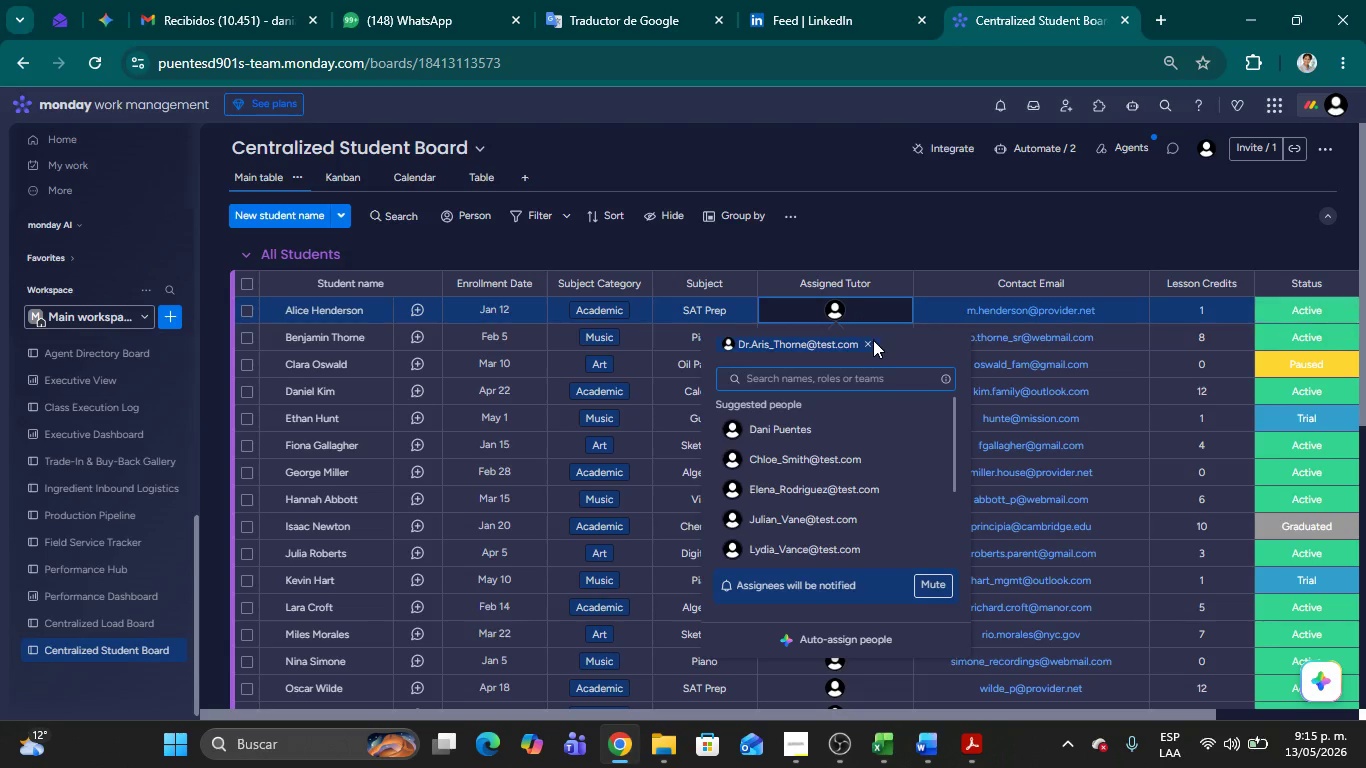 
left_click([870, 343])
 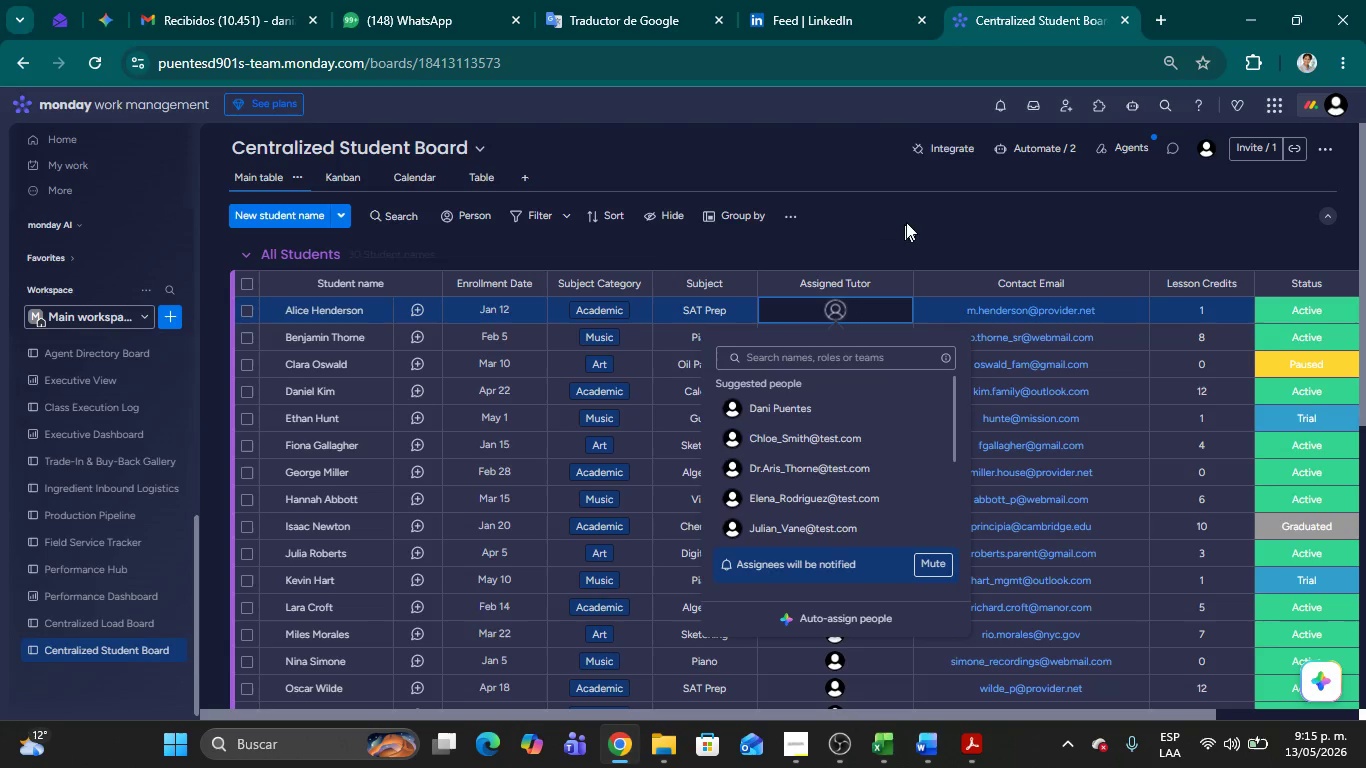 
left_click([907, 220])
 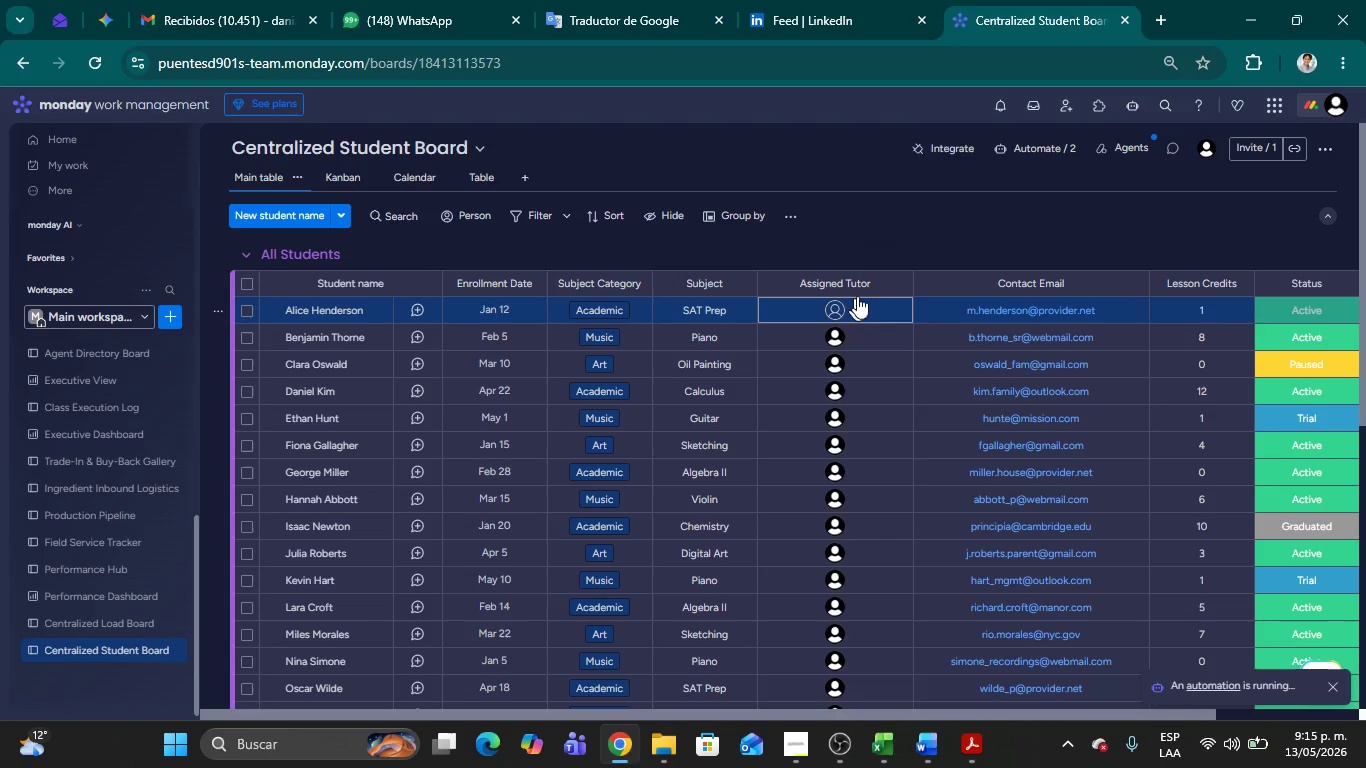 
right_click([916, 226])
 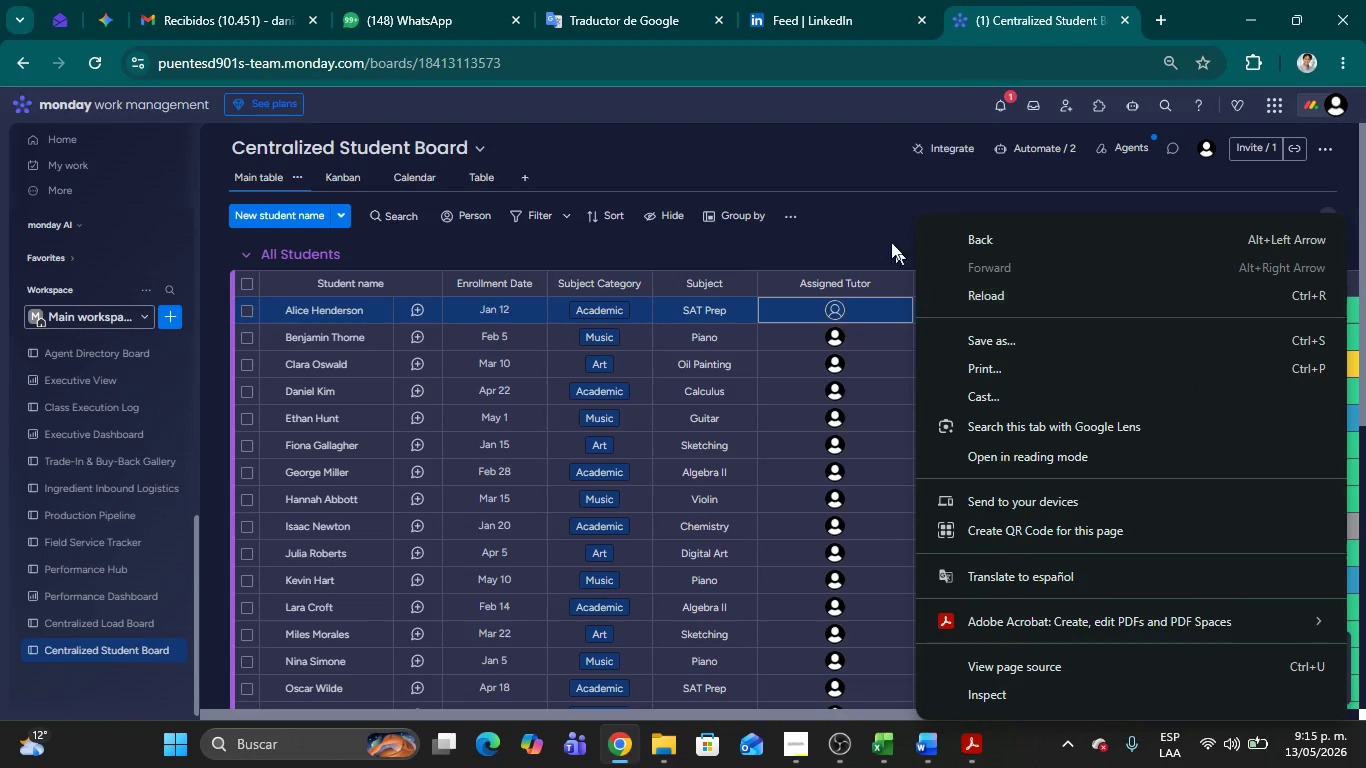 
left_click([877, 214])
 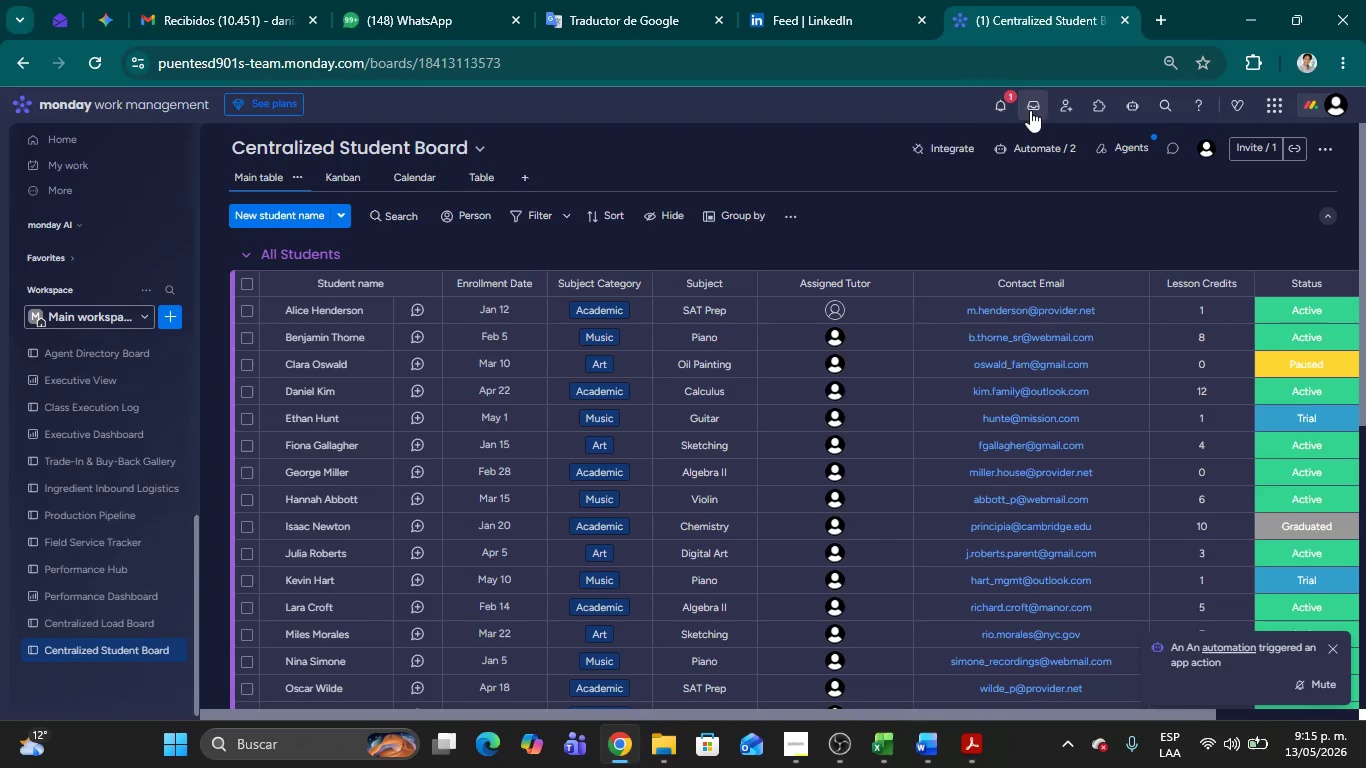 
left_click([993, 104])
 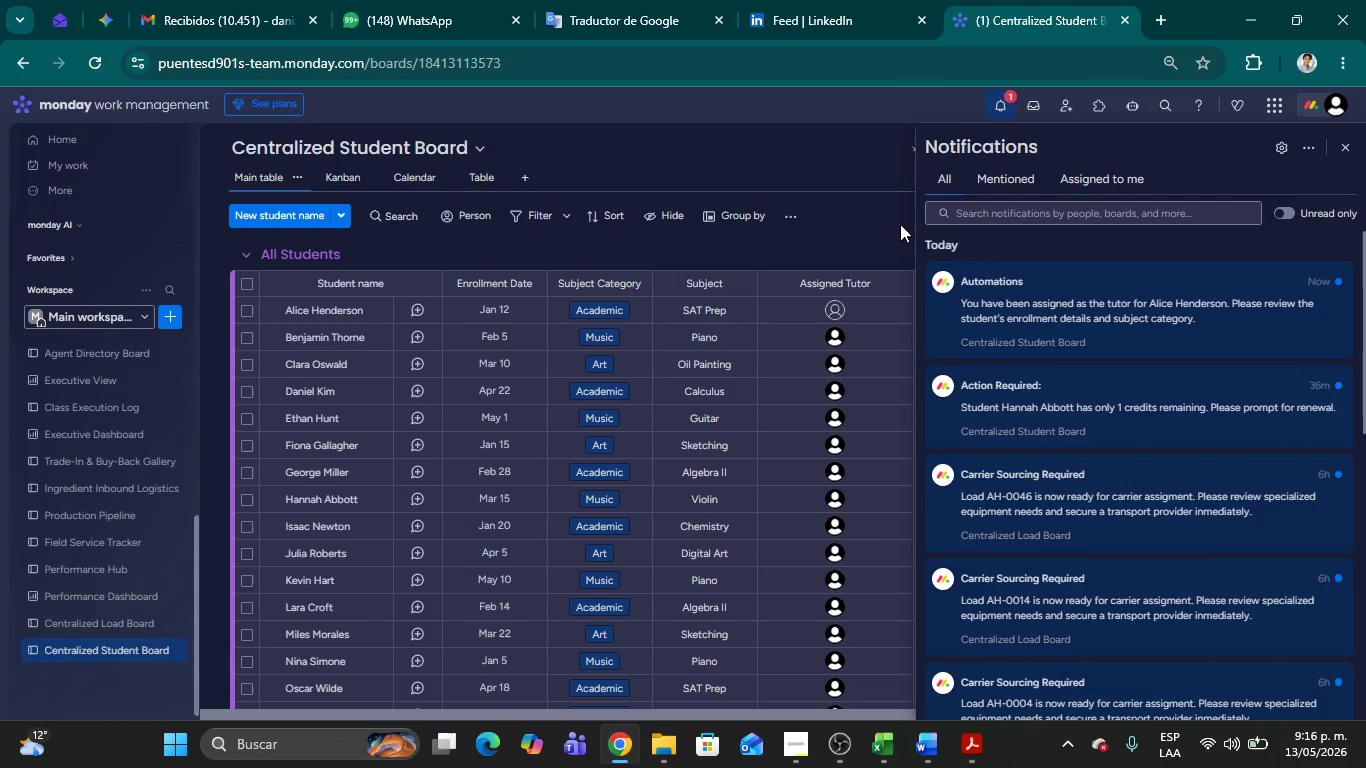 
left_click([881, 223])
 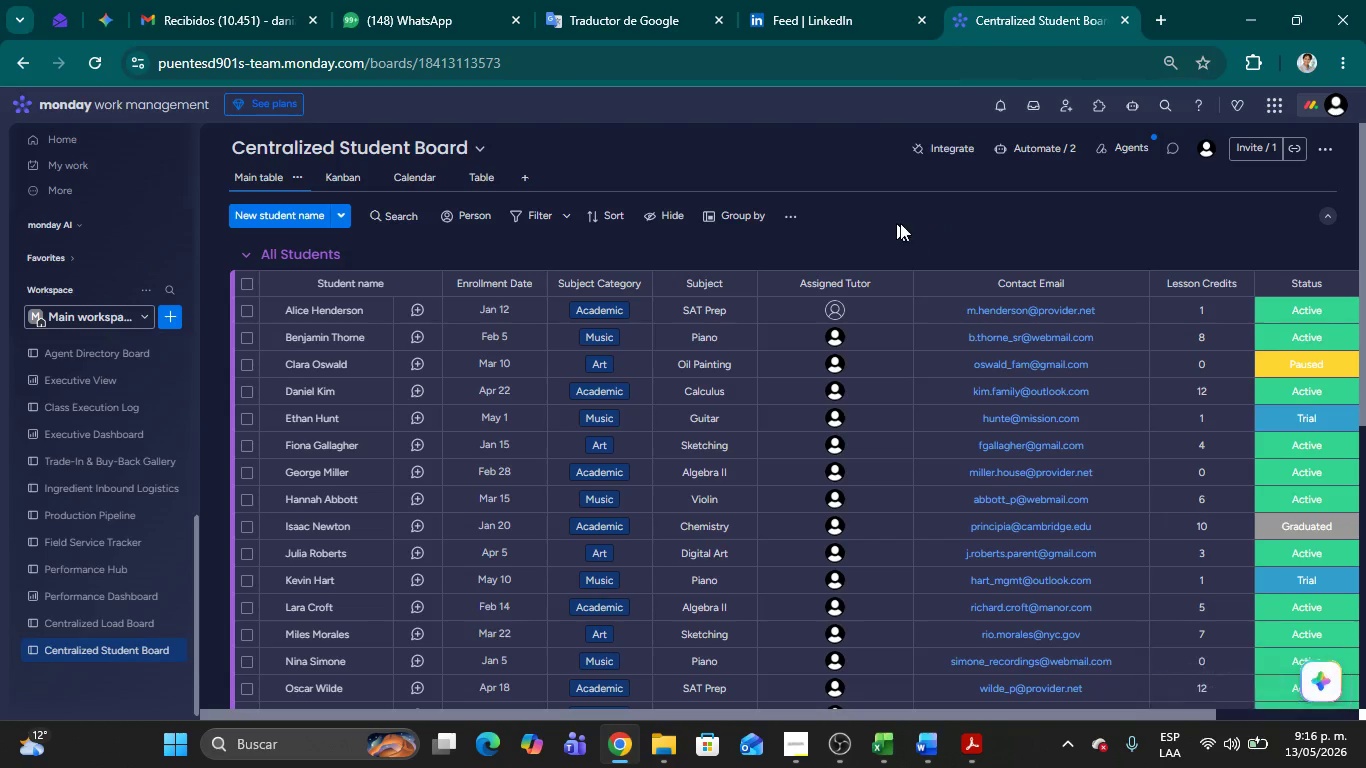 
left_click([909, 223])
 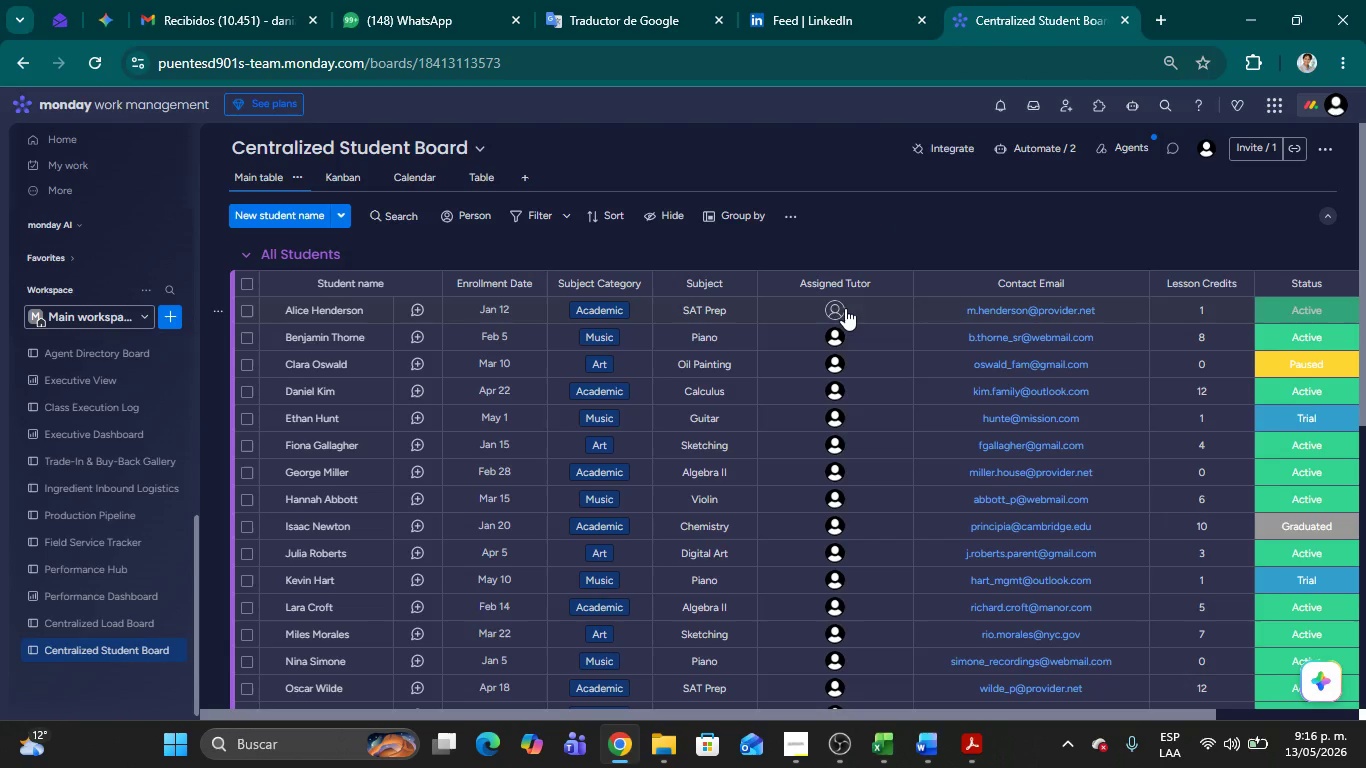 
left_click([915, 206])
 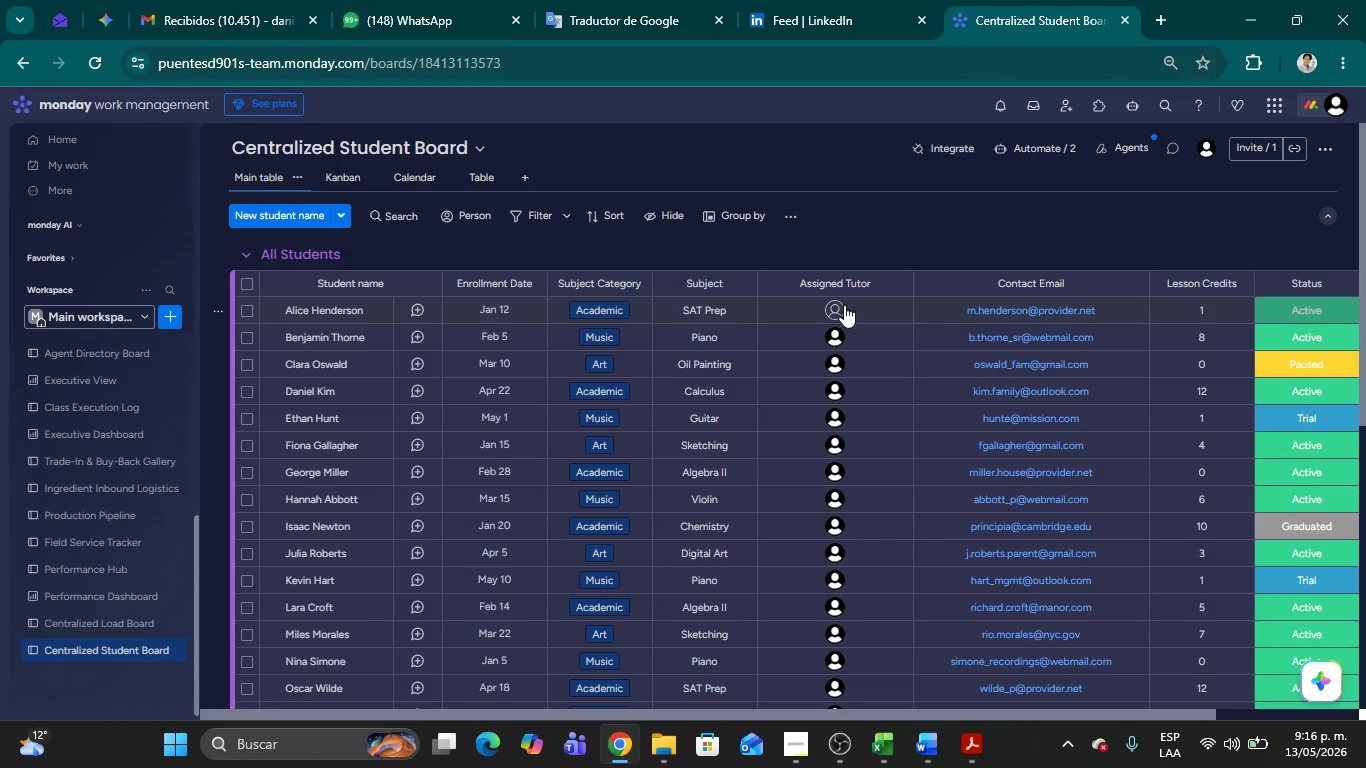 
left_click([841, 314])
 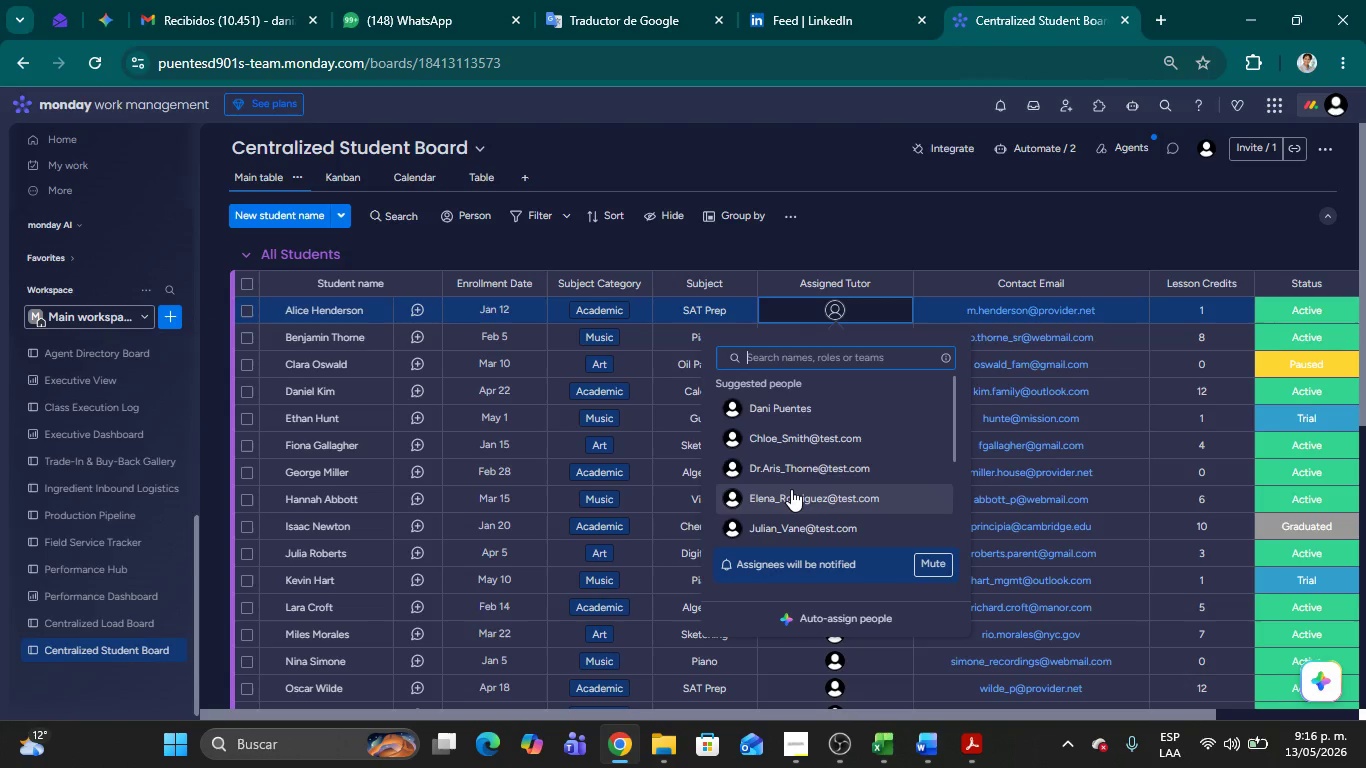 
left_click([787, 473])
 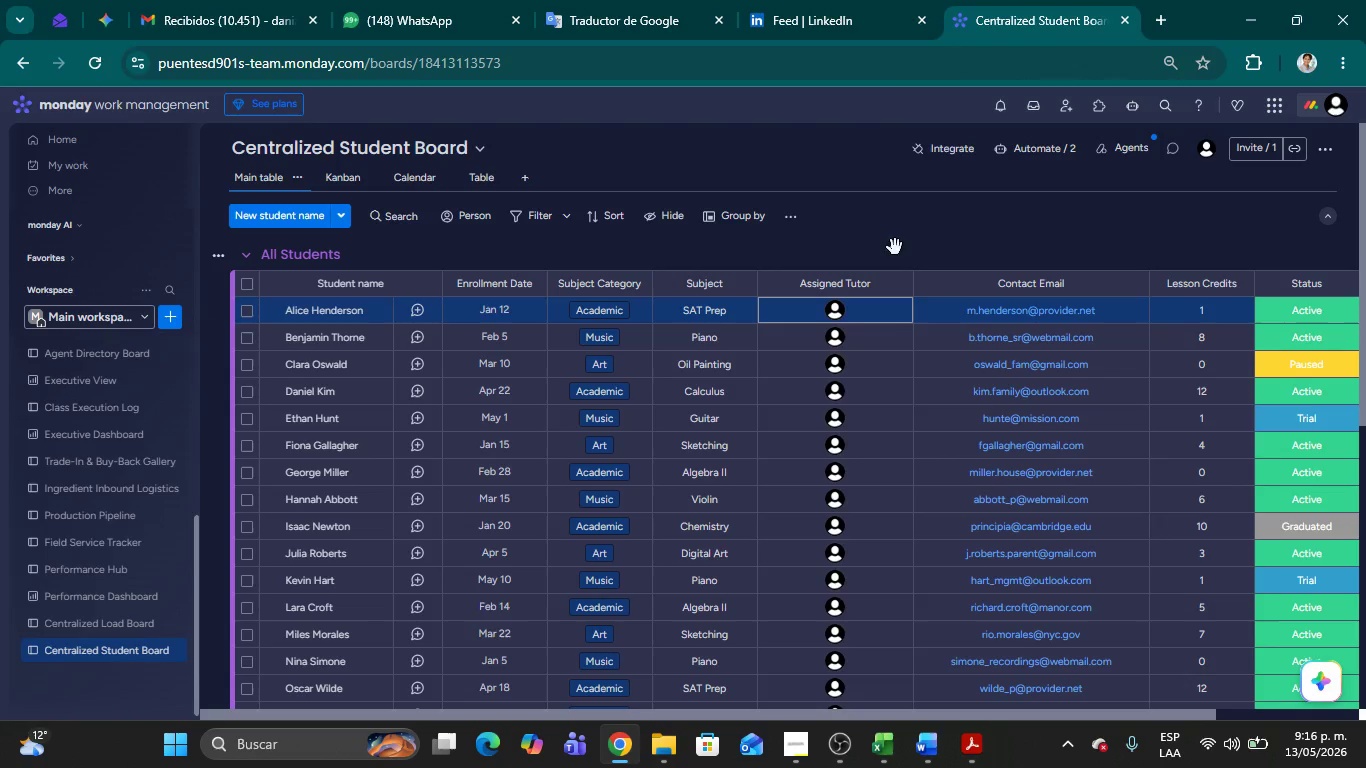 
left_click([925, 226])
 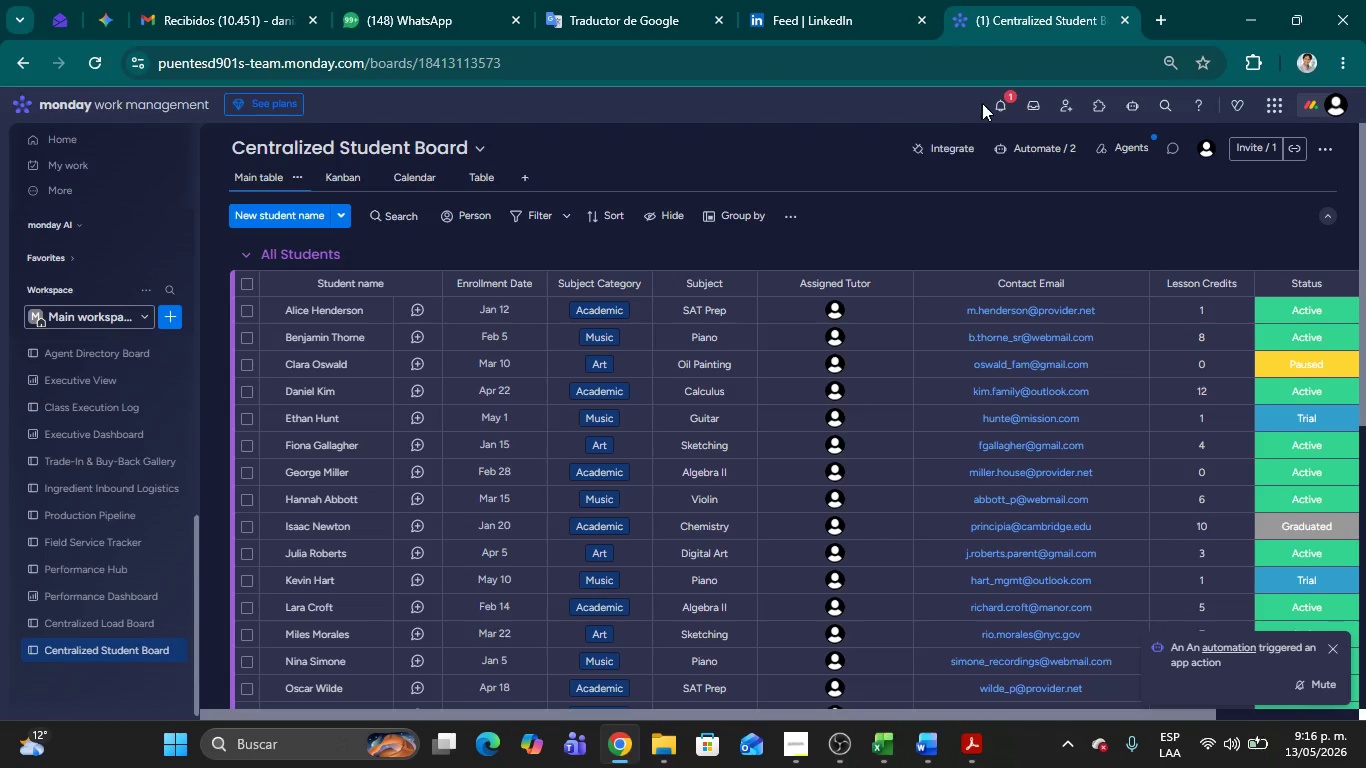 
left_click([1006, 101])
 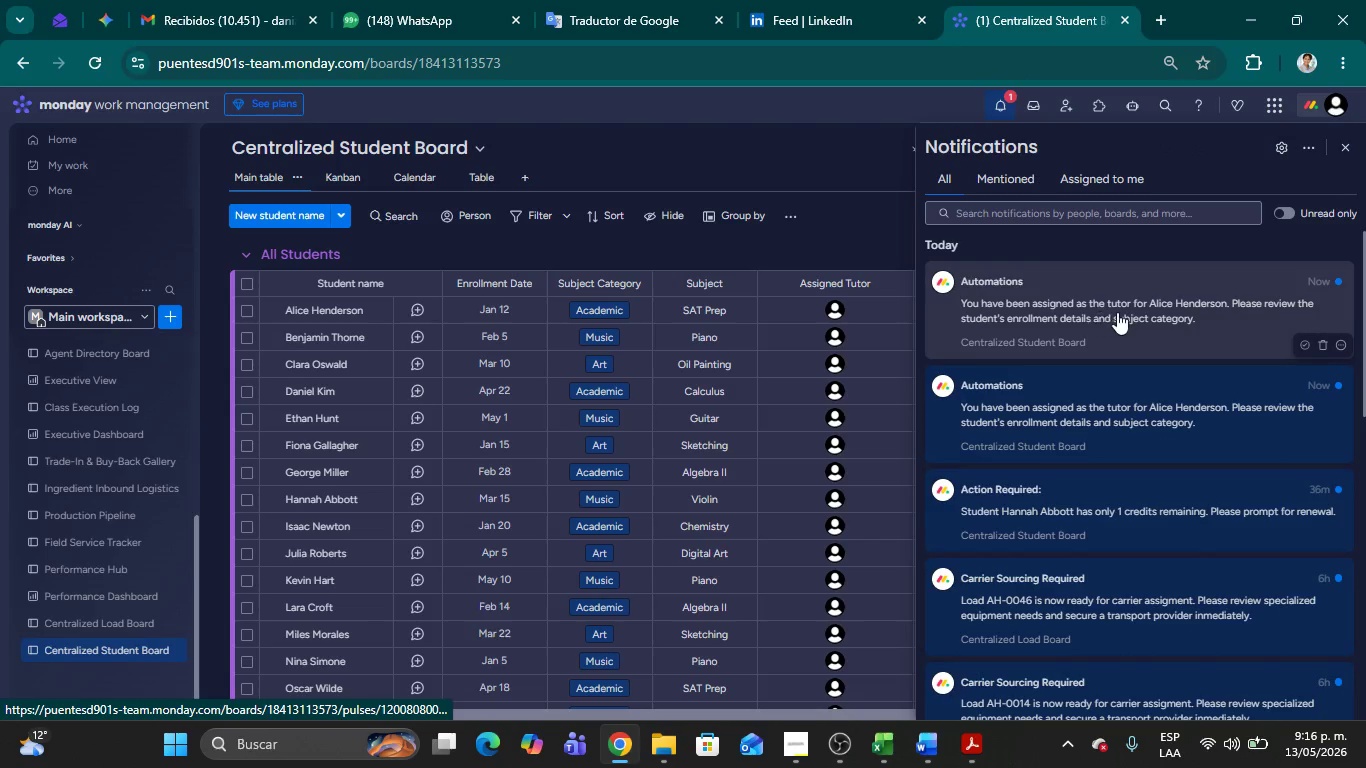 
left_click([861, 203])
 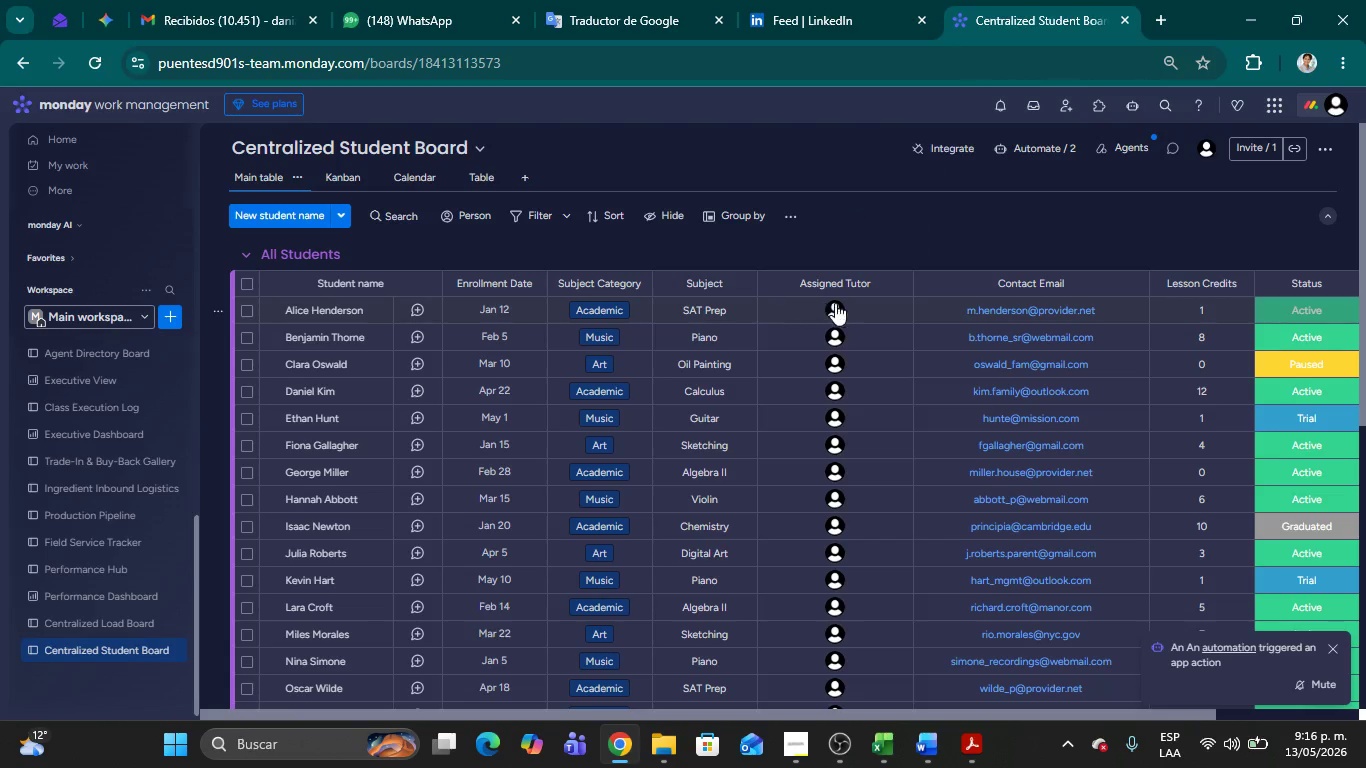 
left_click([852, 305])
 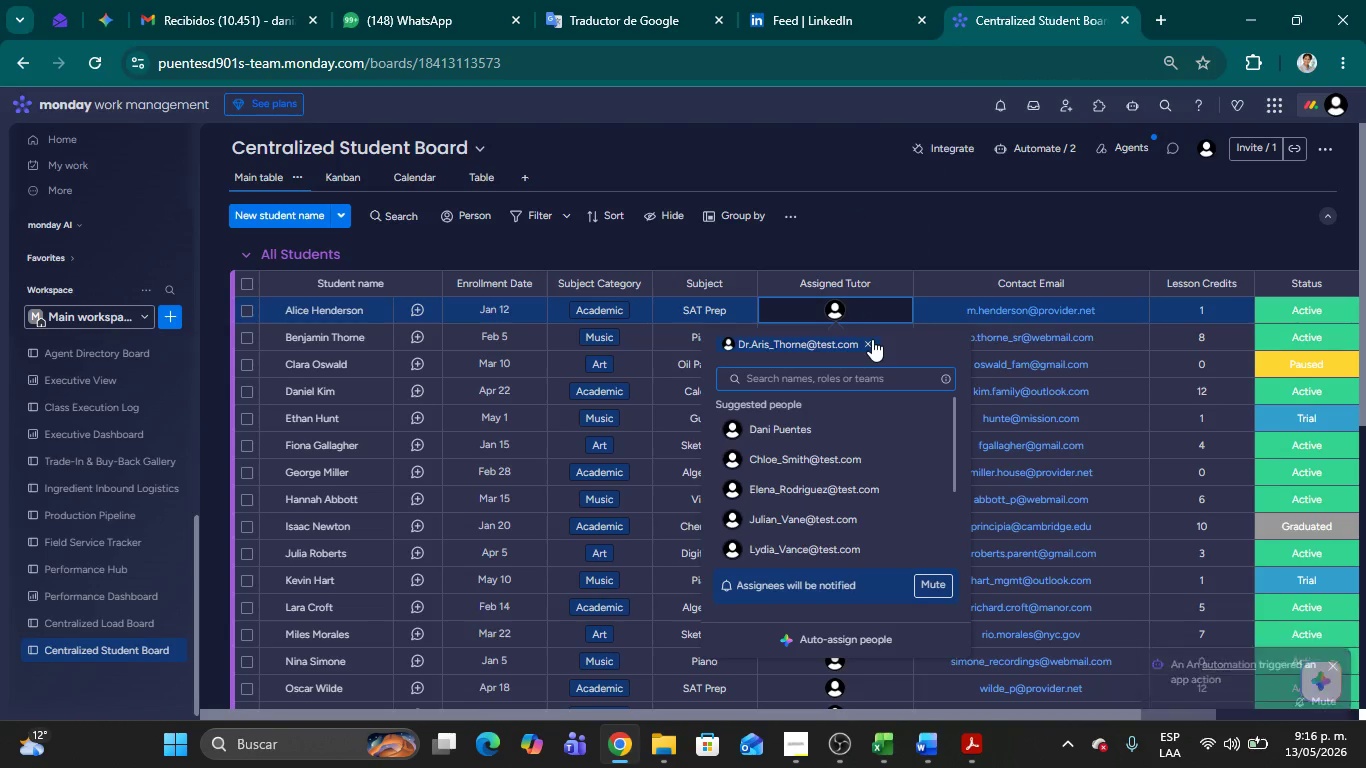 
left_click([871, 342])
 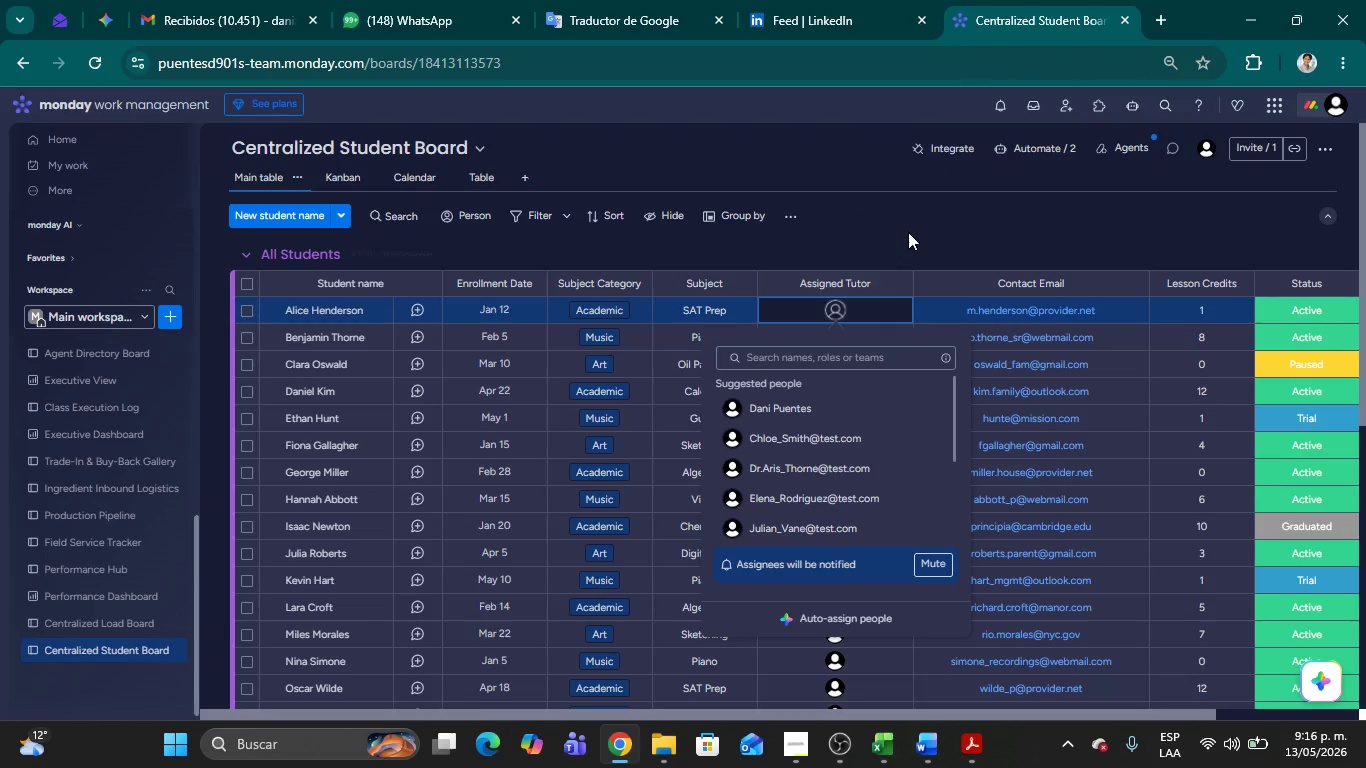 
left_click([911, 218])
 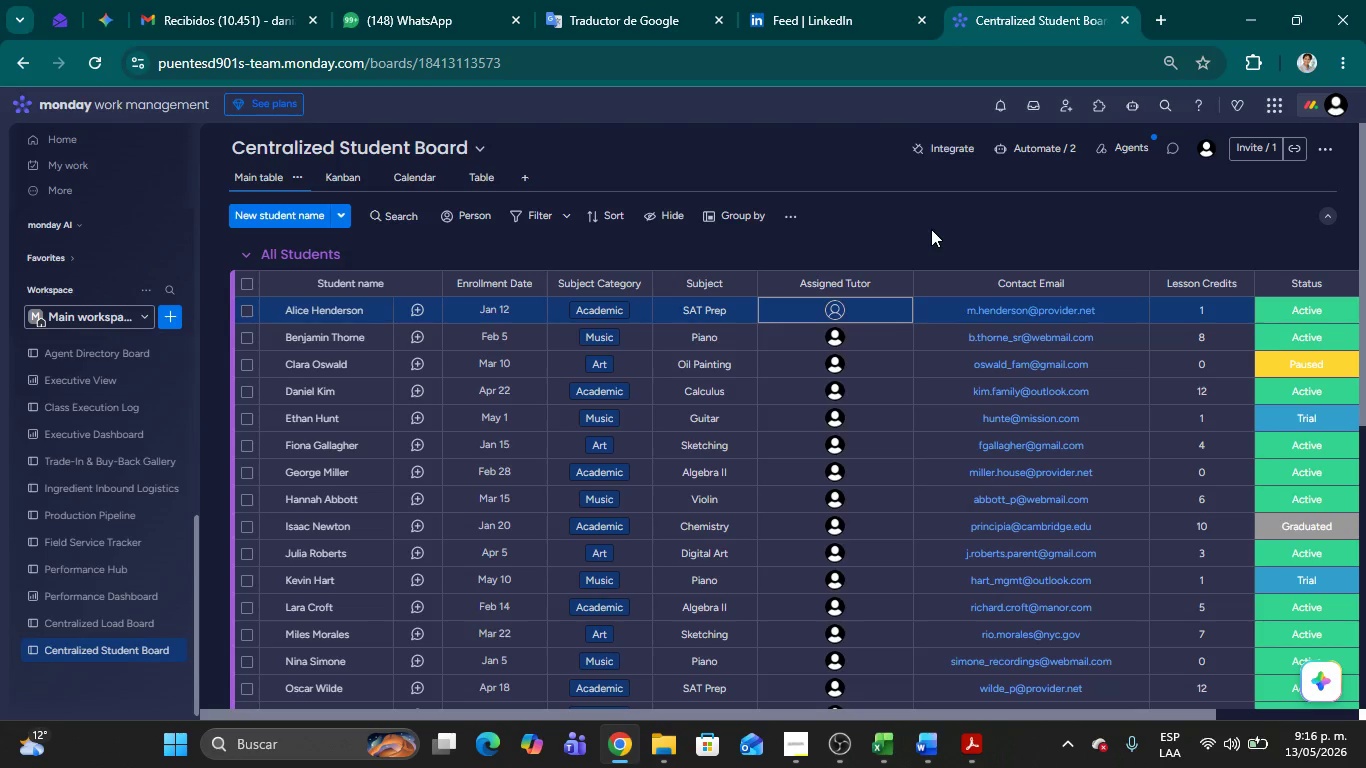 
left_click([931, 229])
 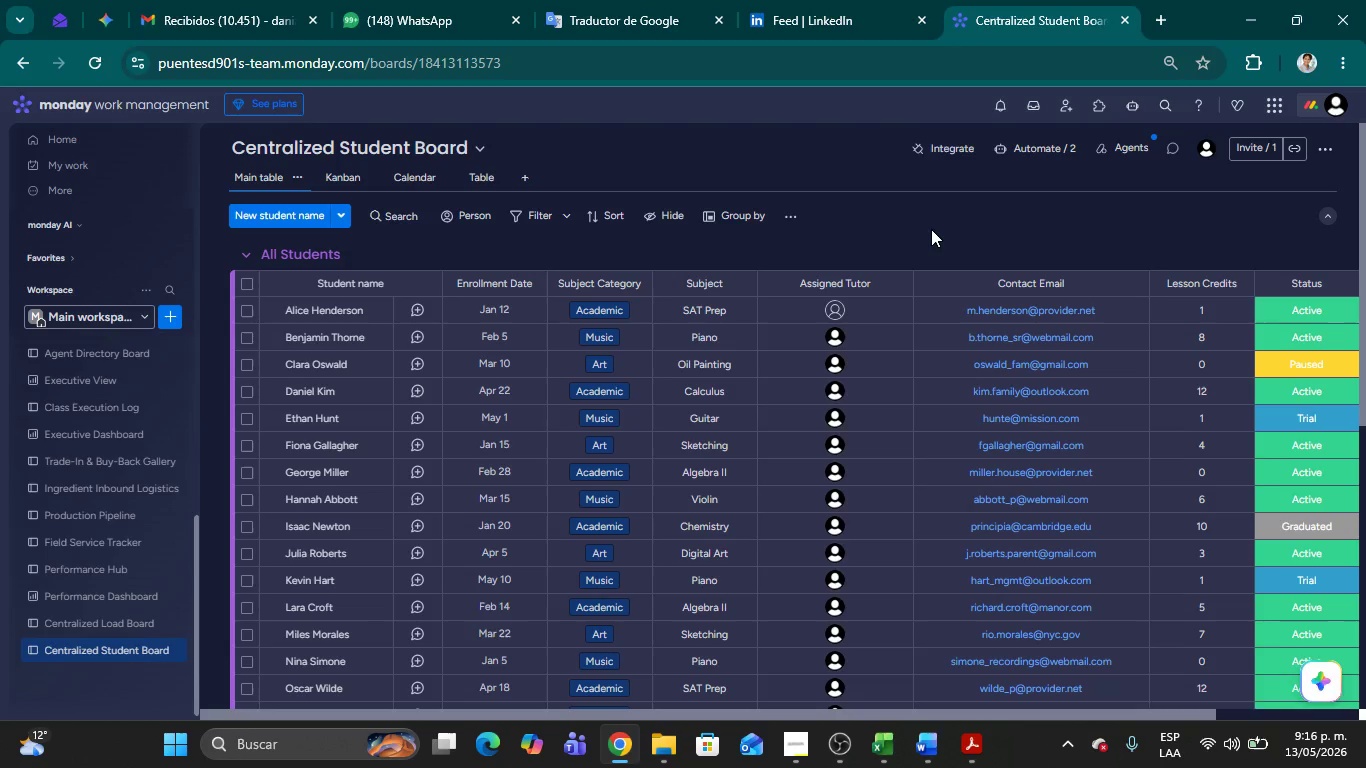 
right_click([931, 229])
 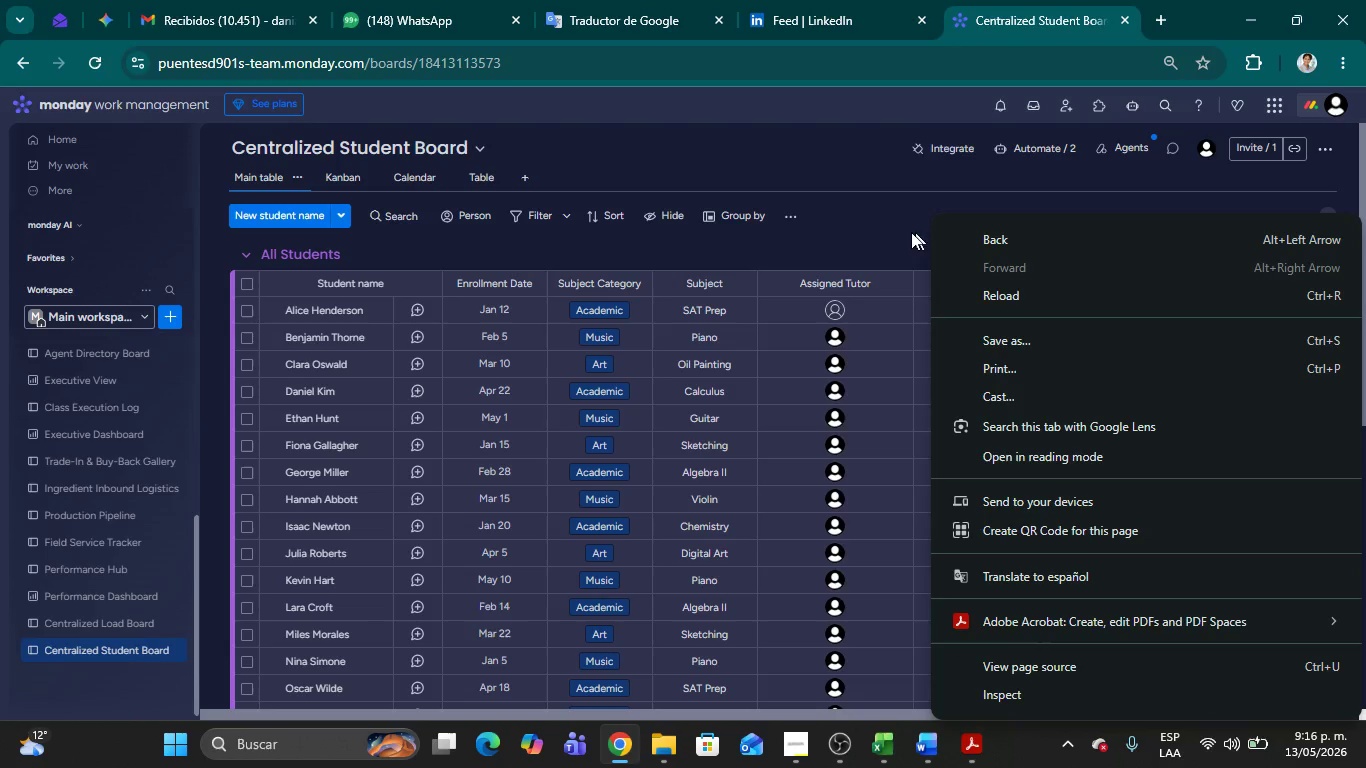 
left_click([884, 233])
 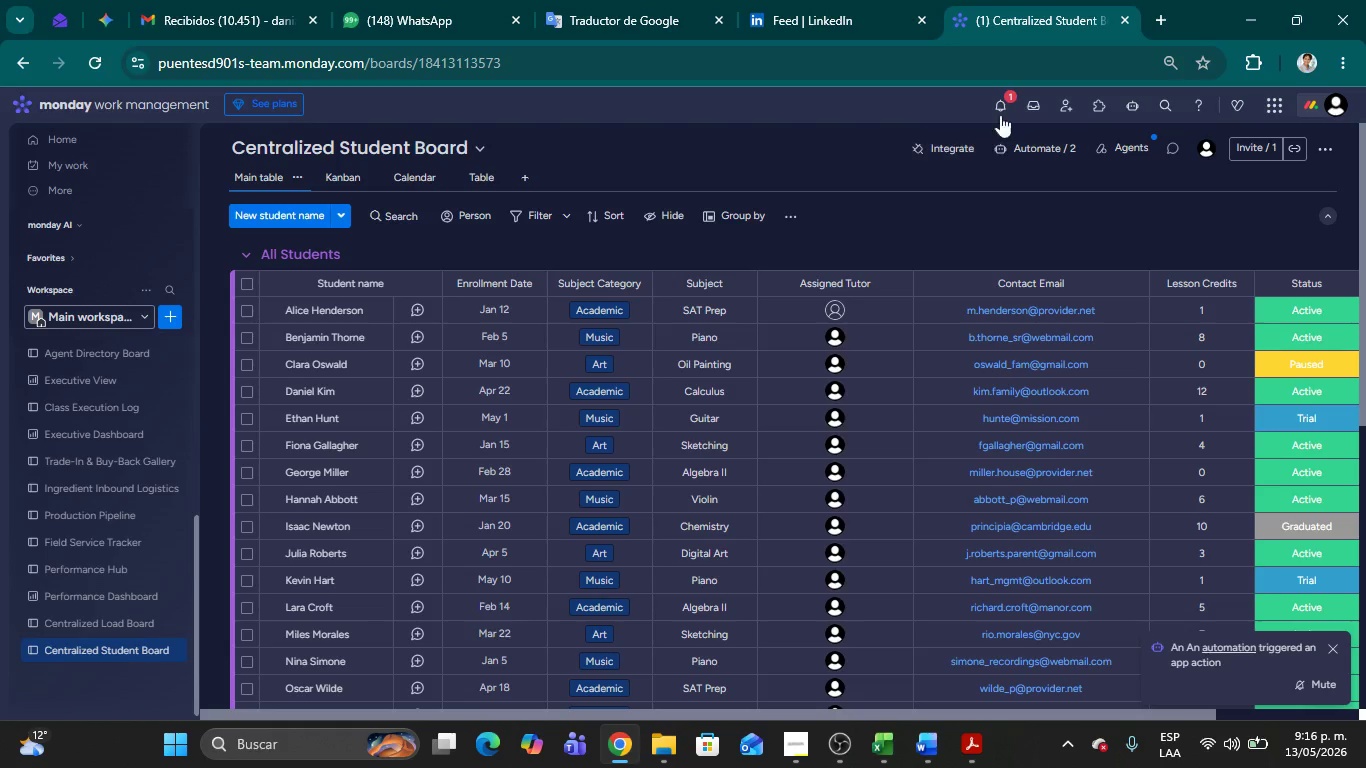 
left_click([1003, 99])
 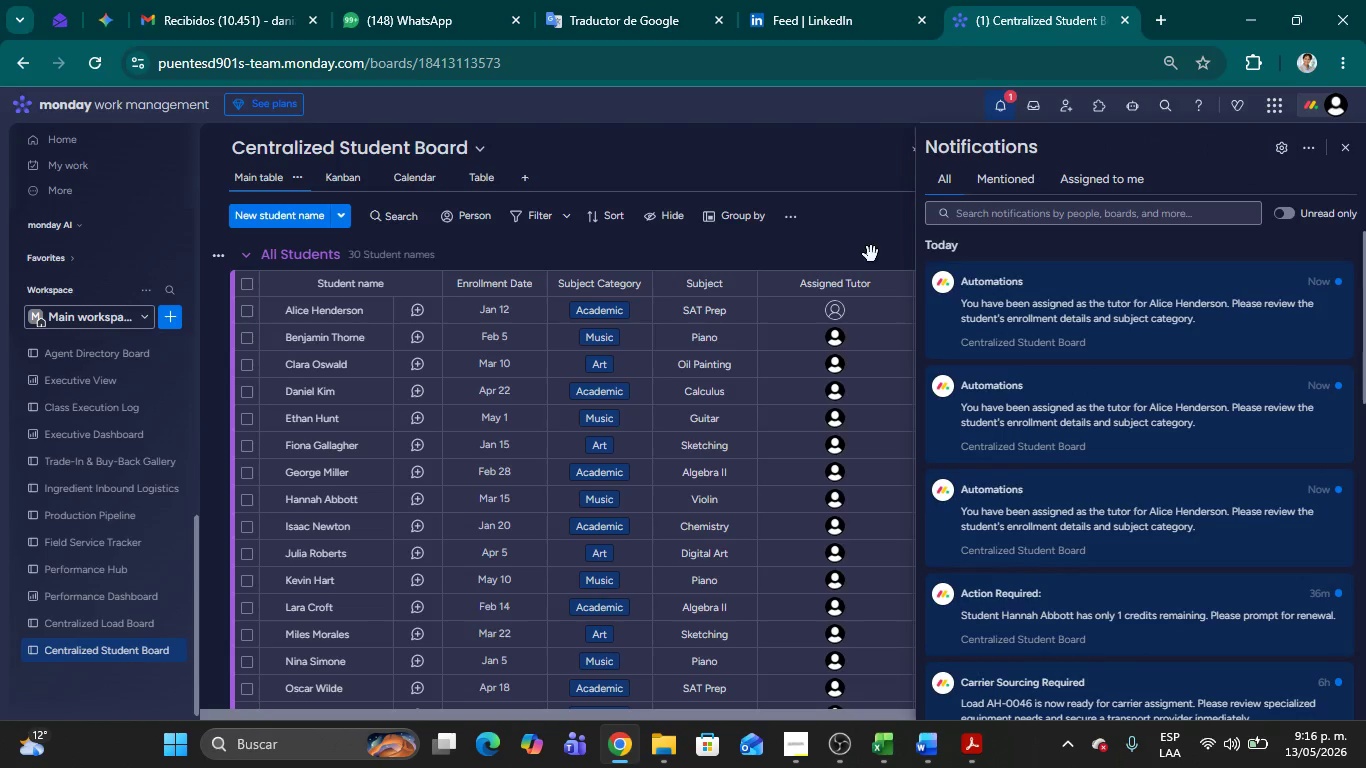 
left_click([887, 229])
 